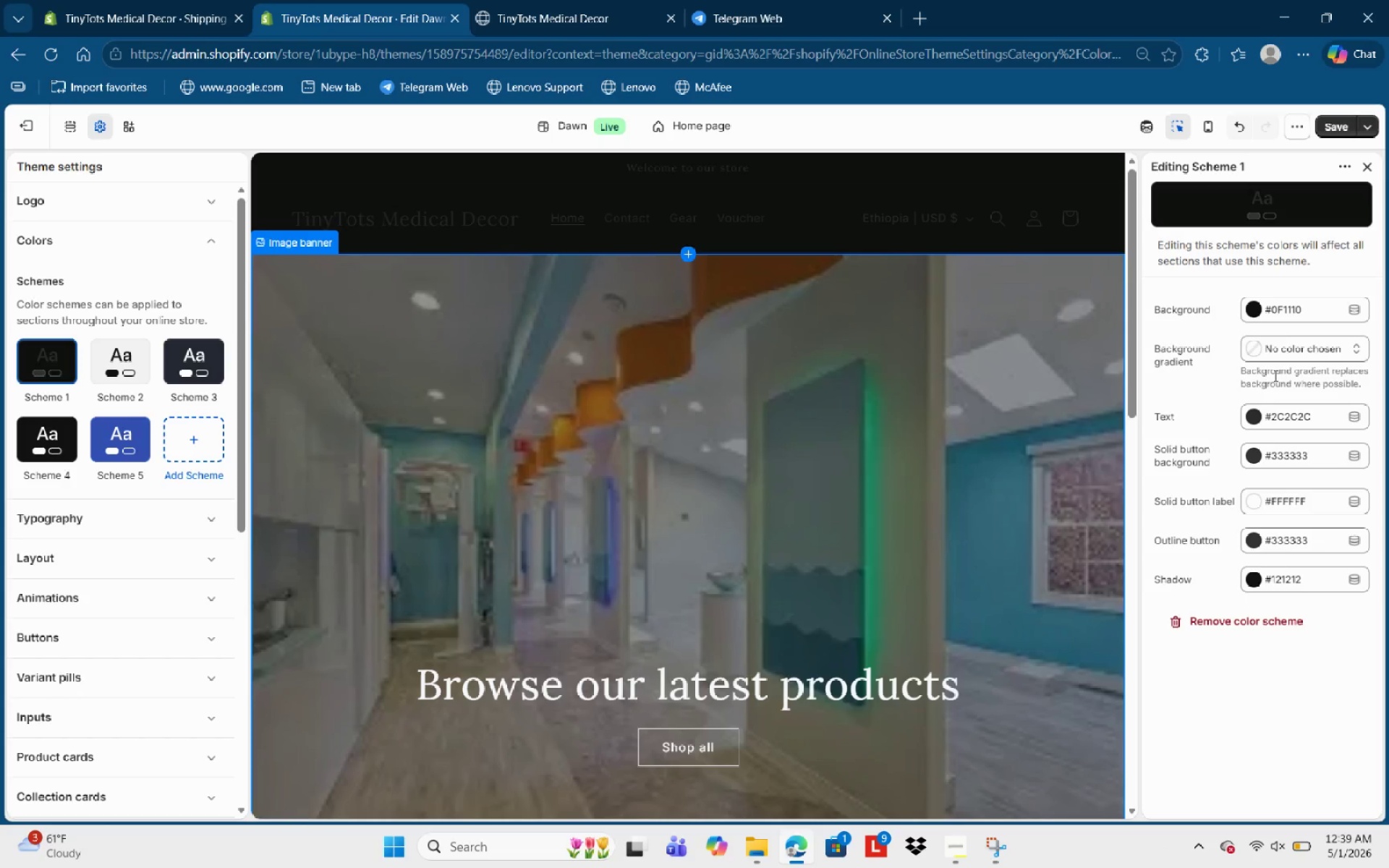 
hold_key(key=Backspace, duration=1.48)
 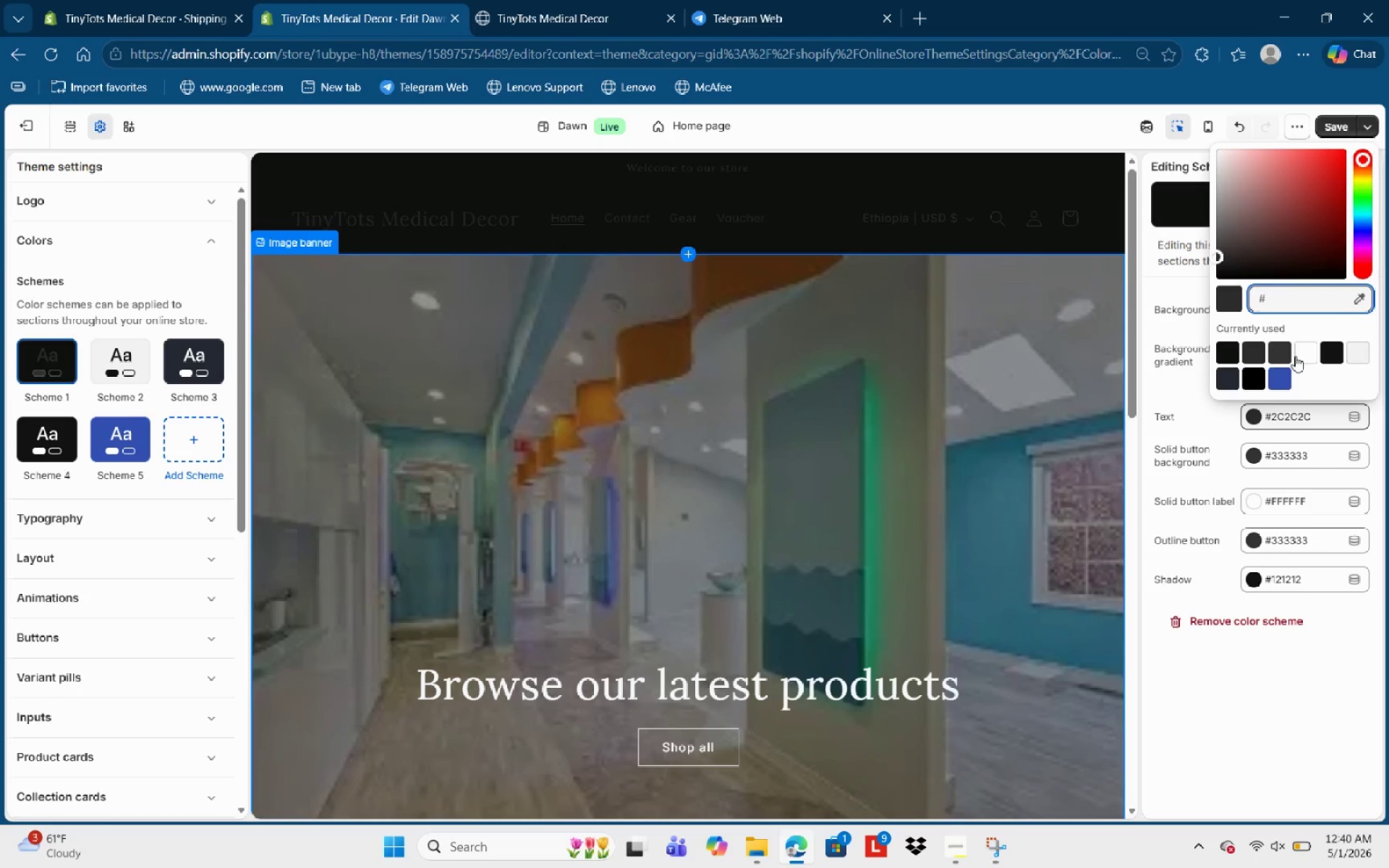 
key(Backspace)
key(Backspace)
key(Backspace)
type(ffffff)
 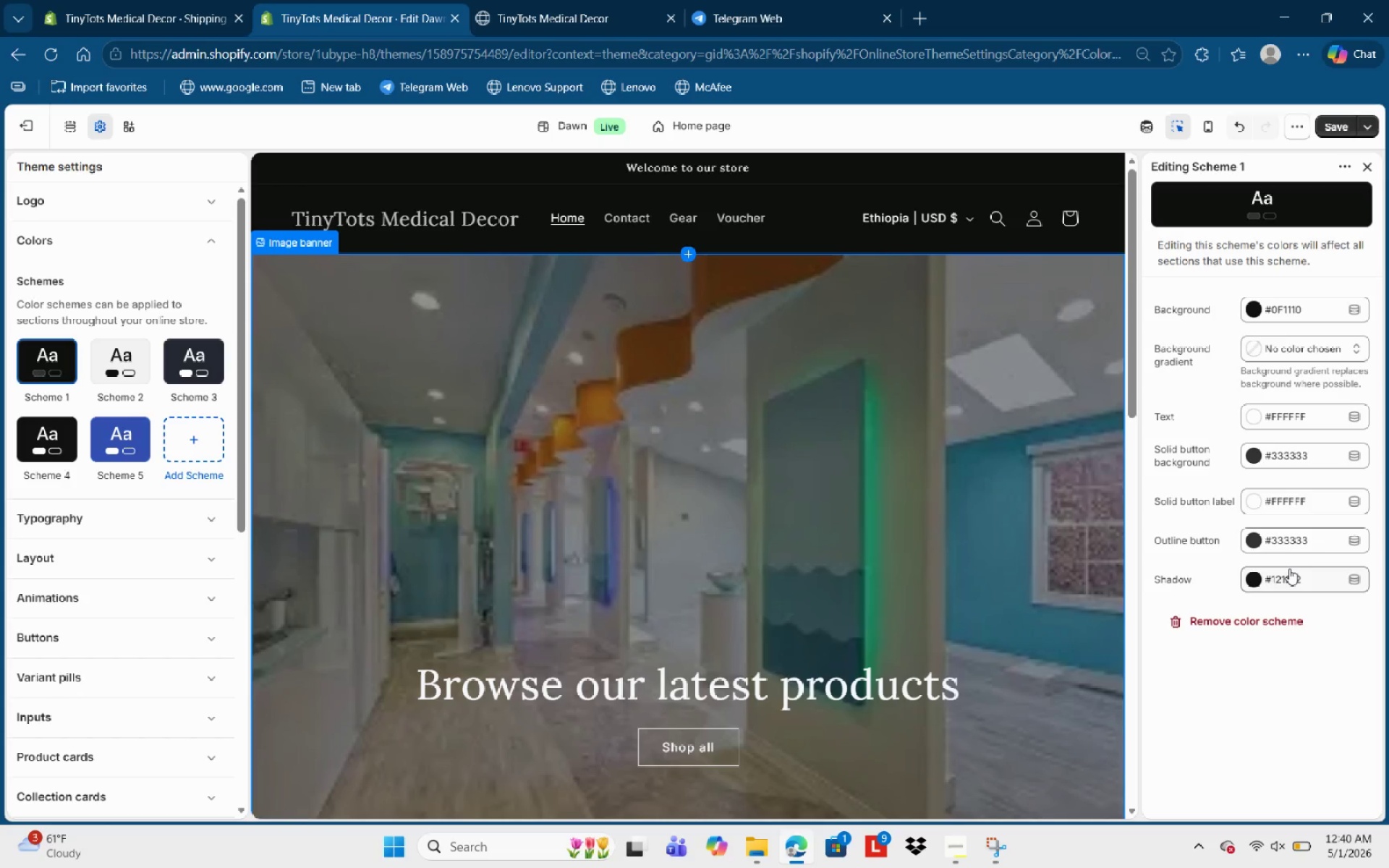 
wait(37.19)
 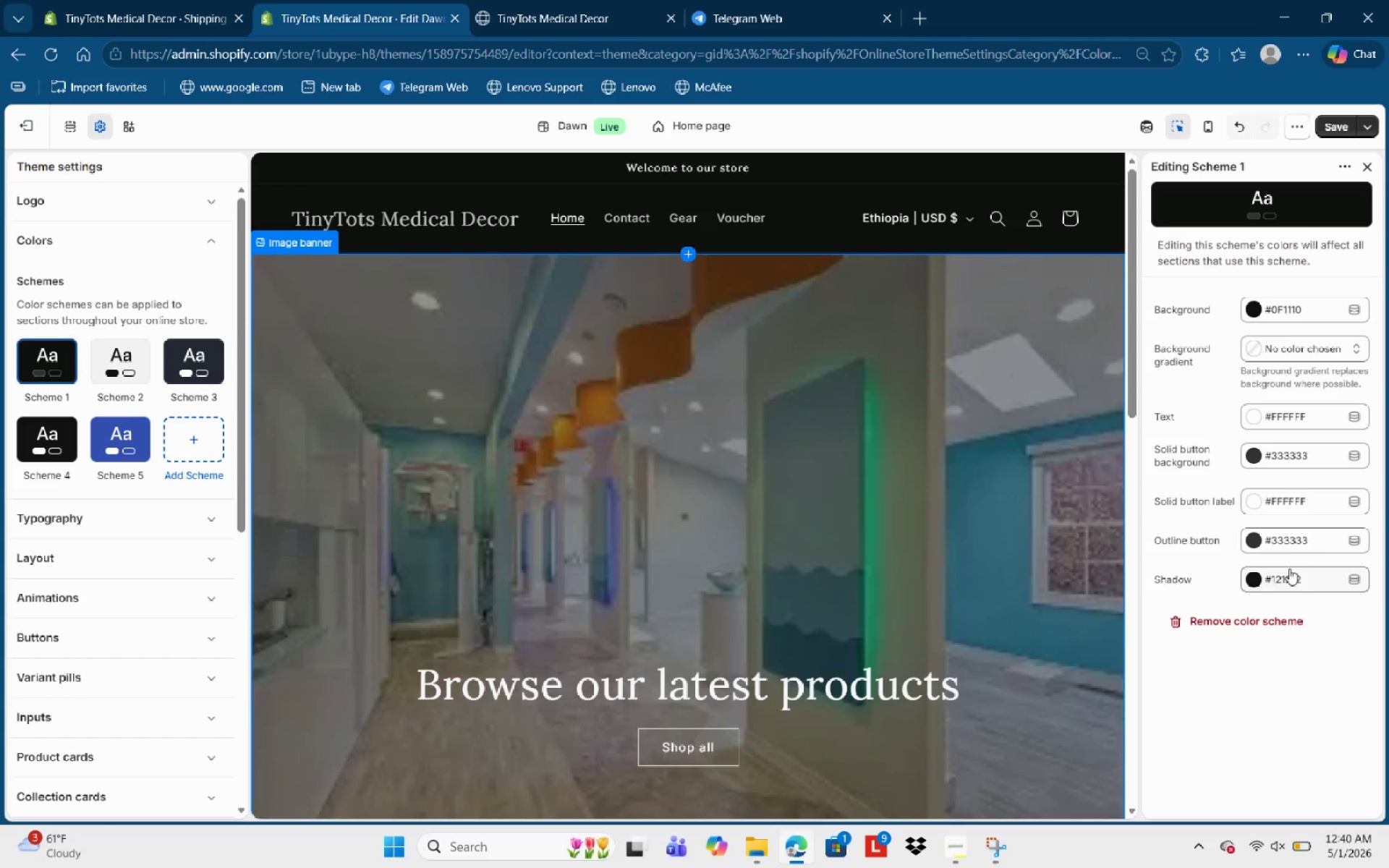 
scroll: coordinate [807, 382], scroll_direction: down, amount: 11.0
 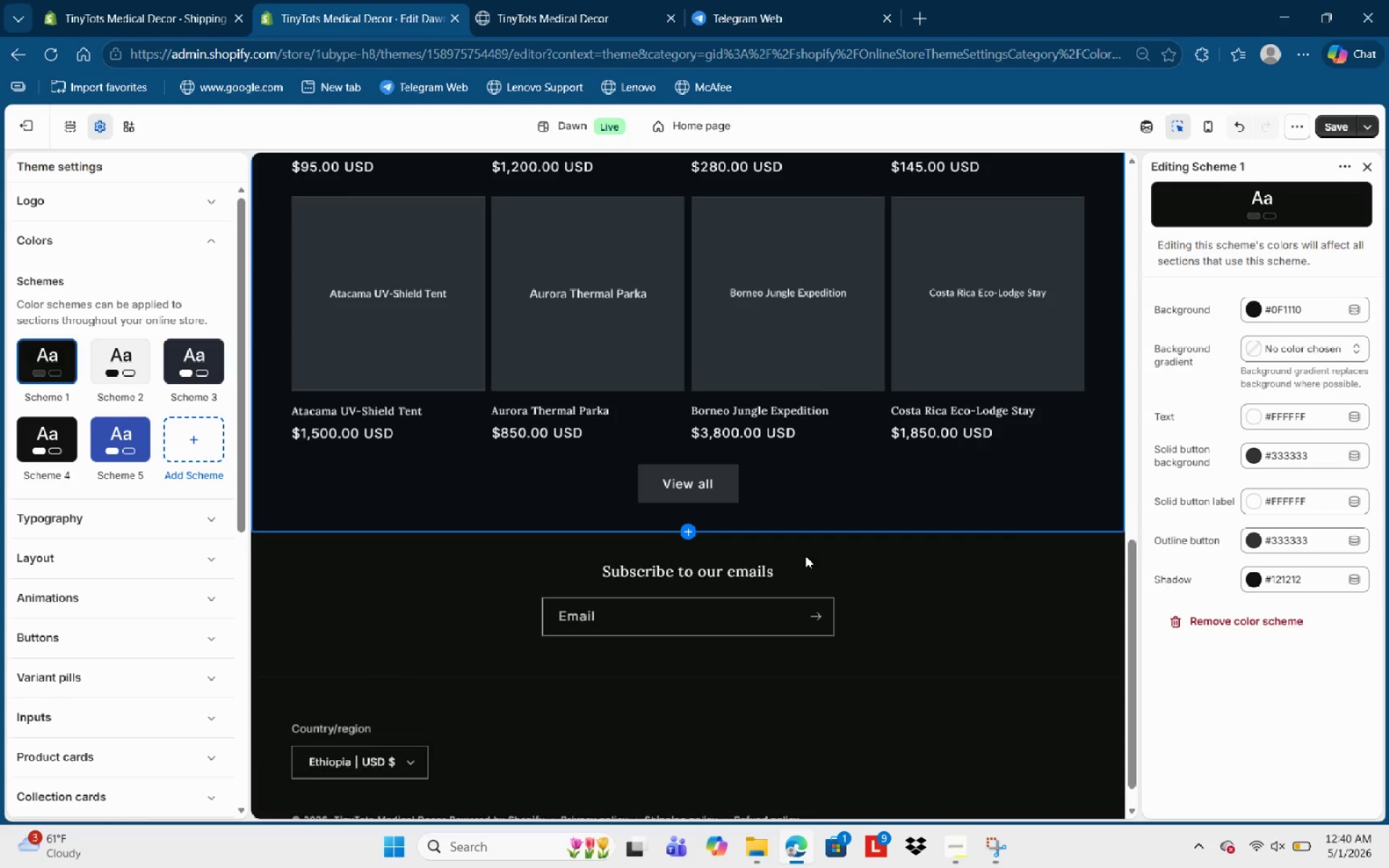 
scroll: coordinate [860, 582], scroll_direction: up, amount: 15.0
 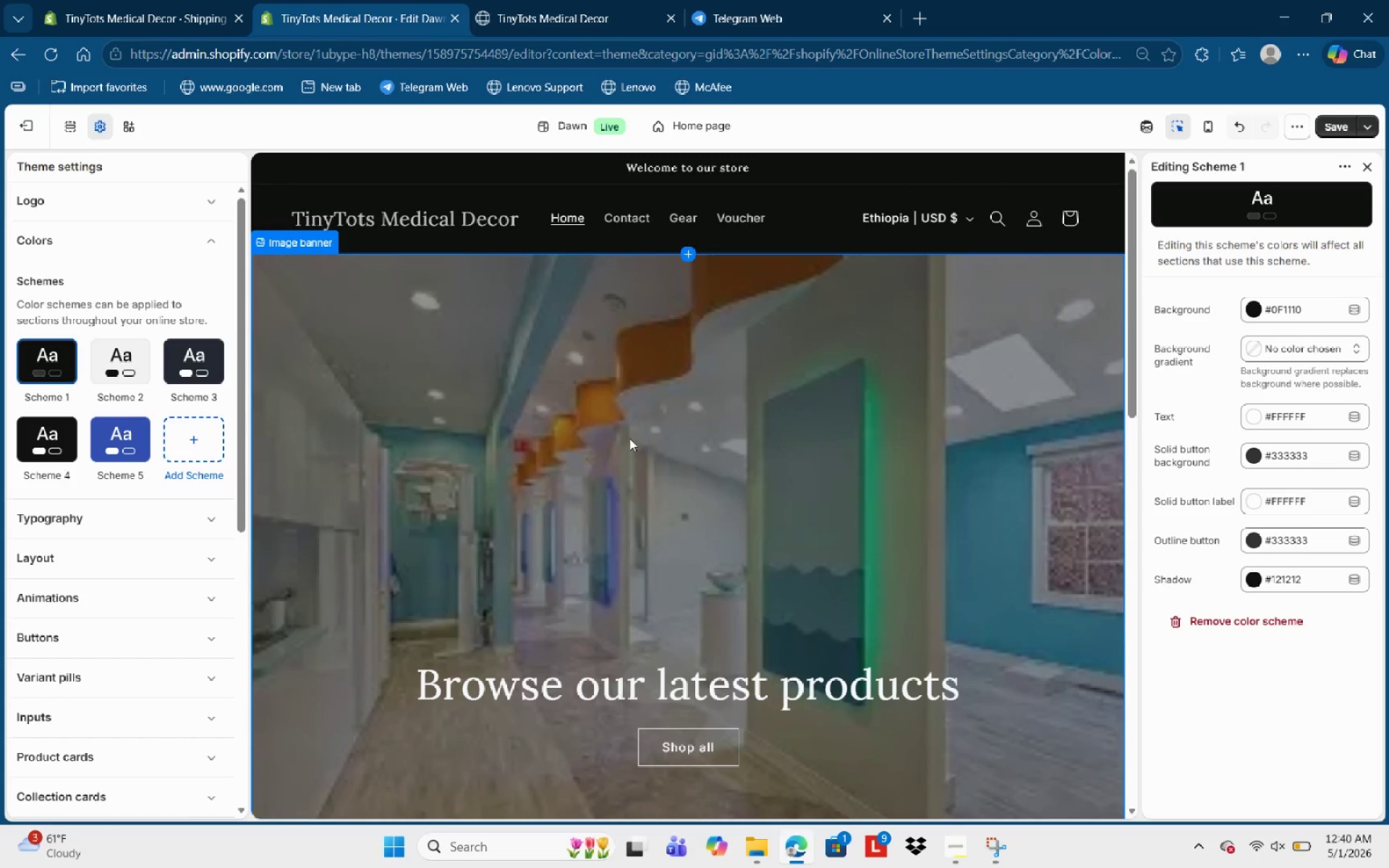 
scroll: coordinate [634, 437], scroll_direction: down, amount: 10.0
 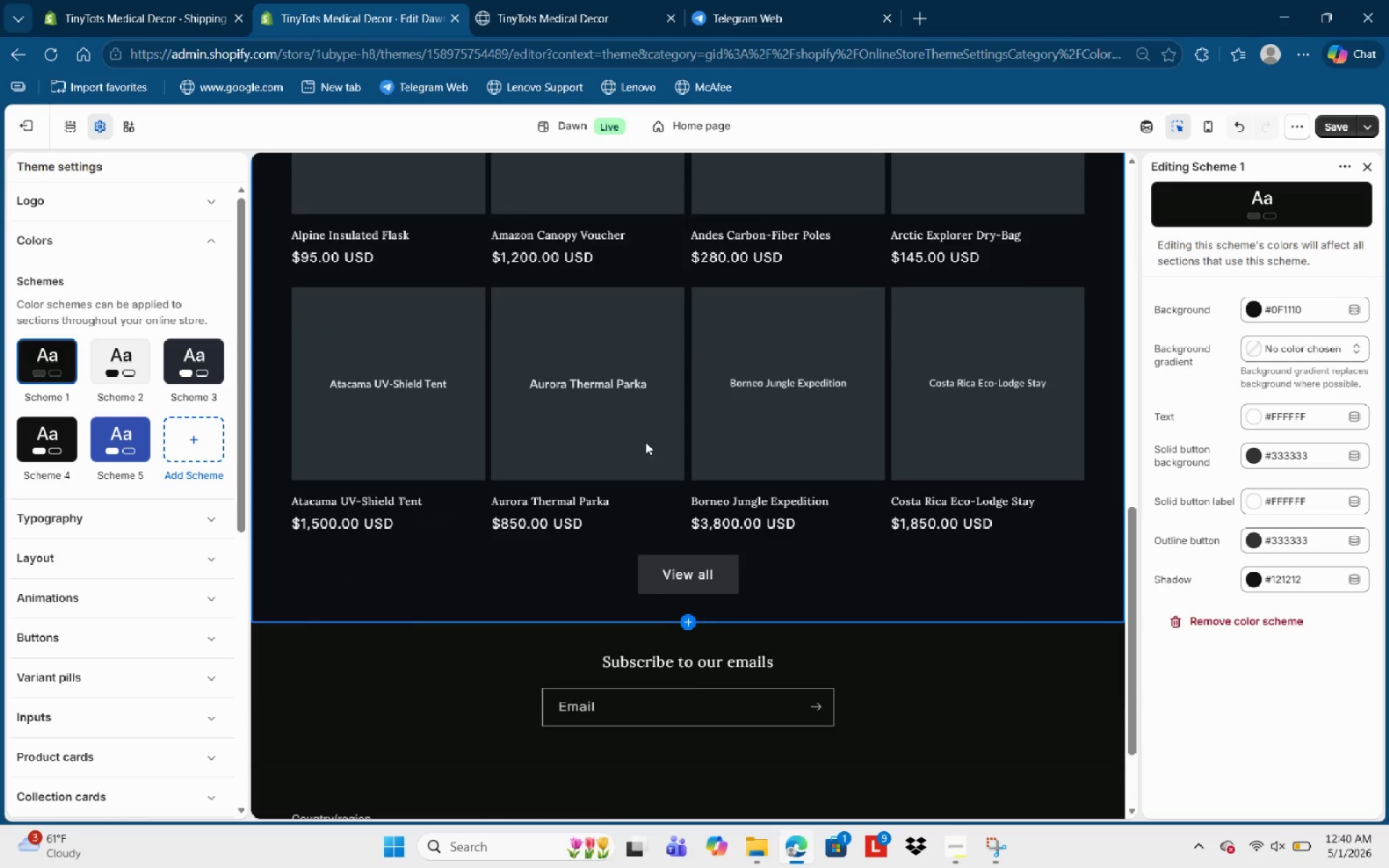 
scroll: coordinate [653, 432], scroll_direction: up, amount: 3.0
 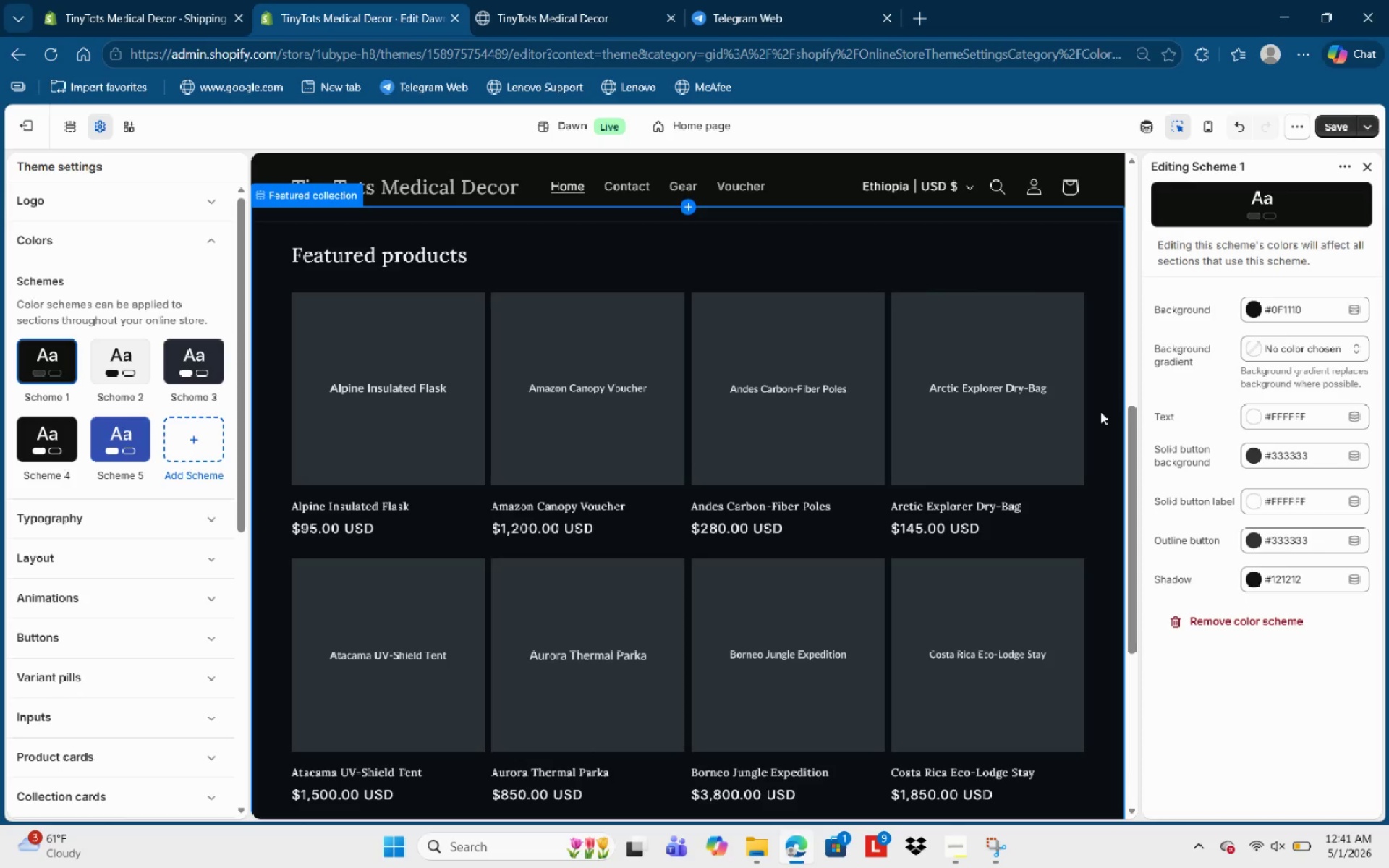 
wait(56.79)
 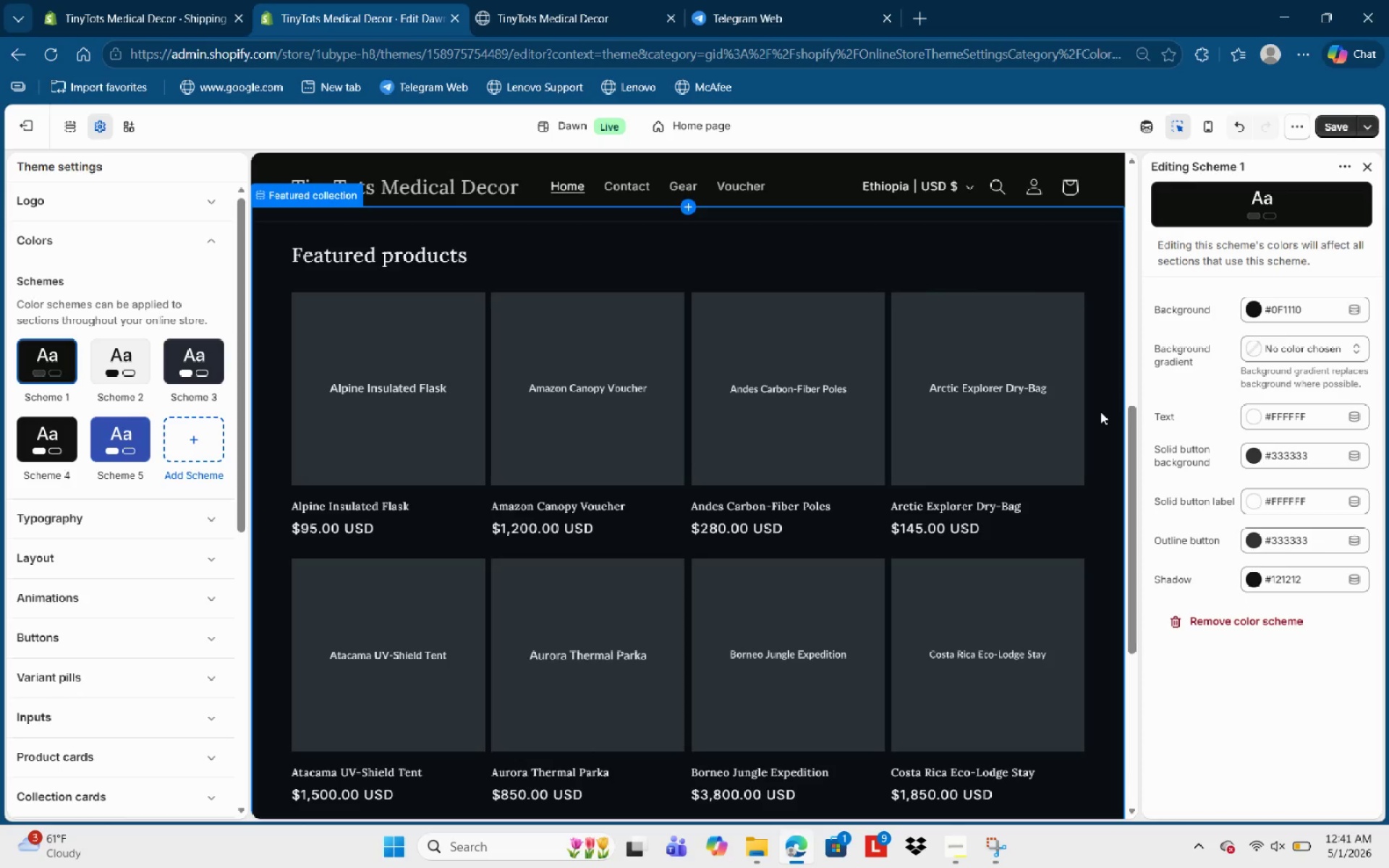 
scroll: coordinate [1016, 375], scroll_direction: down, amount: 6.0
 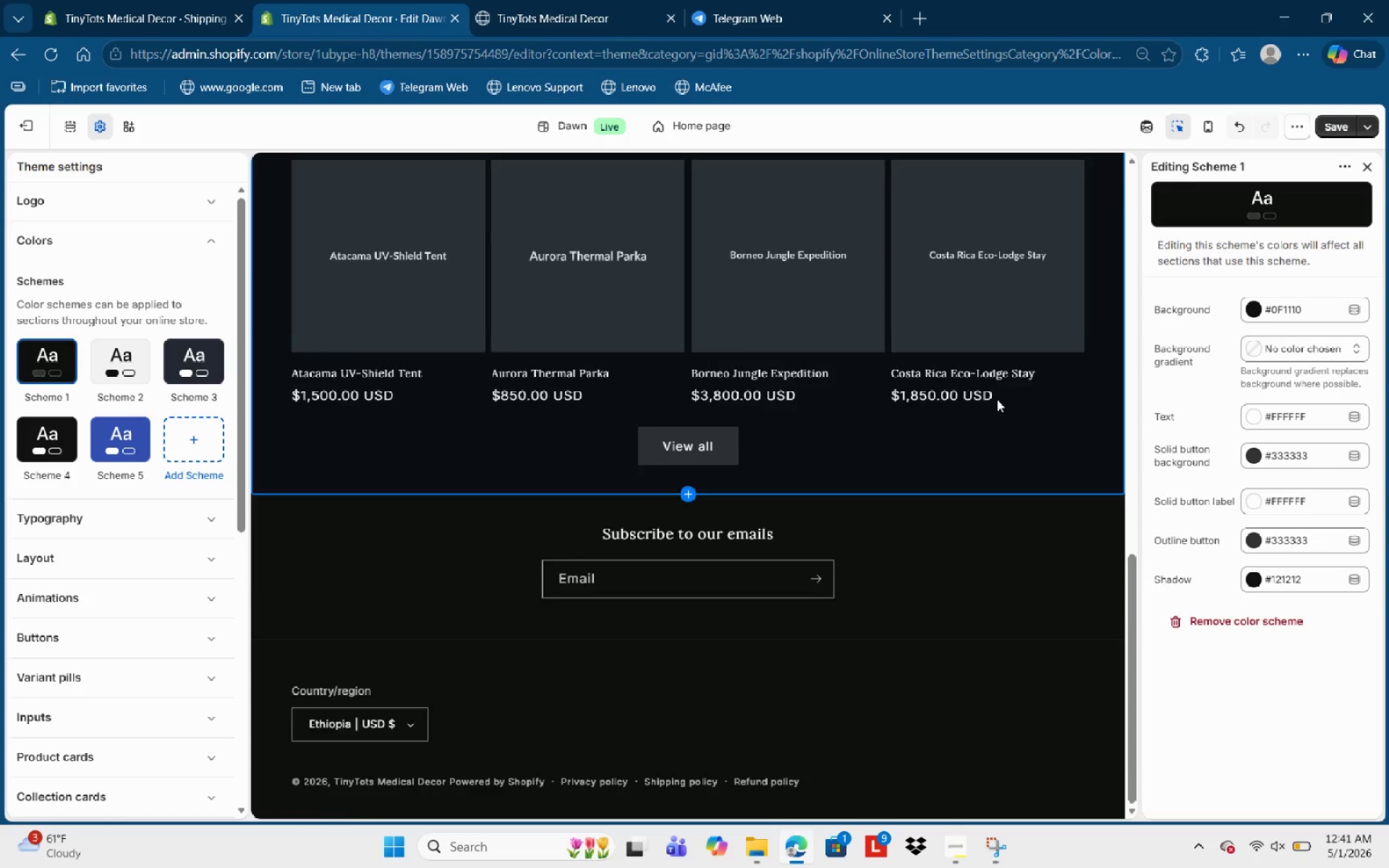 
scroll: coordinate [1009, 404], scroll_direction: up, amount: 18.0
 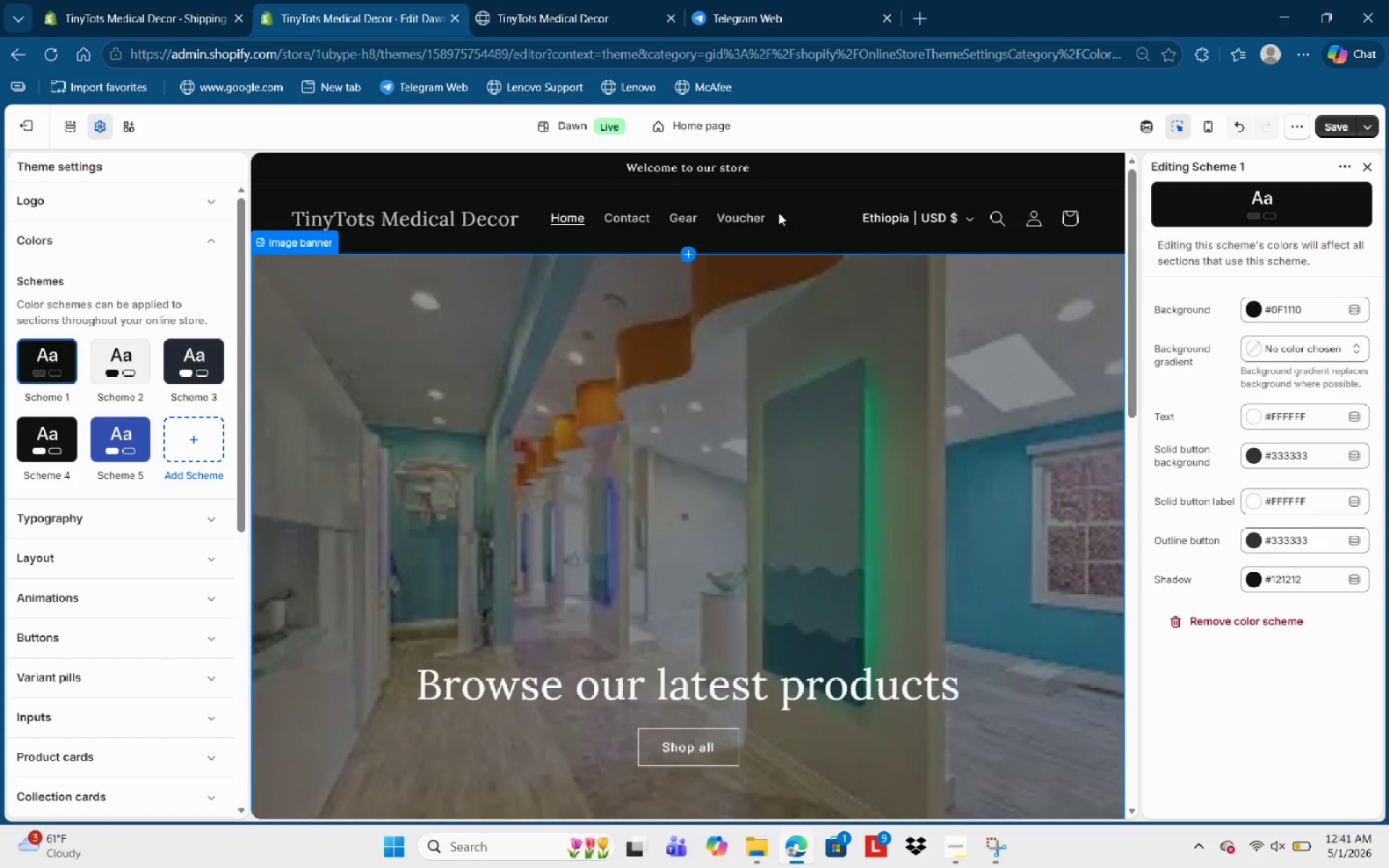 
scroll: coordinate [718, 422], scroll_direction: none, amount: 0.0
 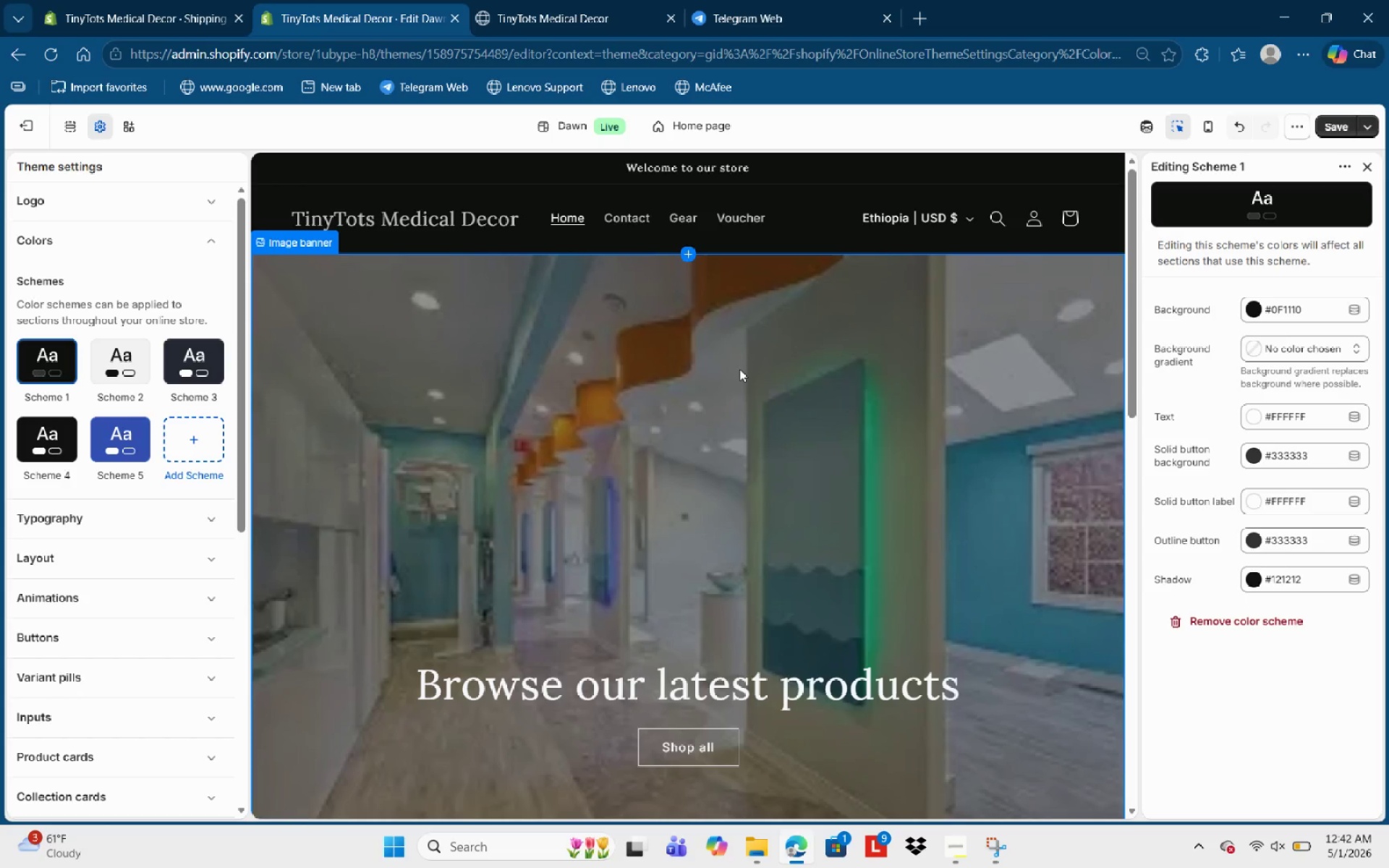 
wait(38.05)
 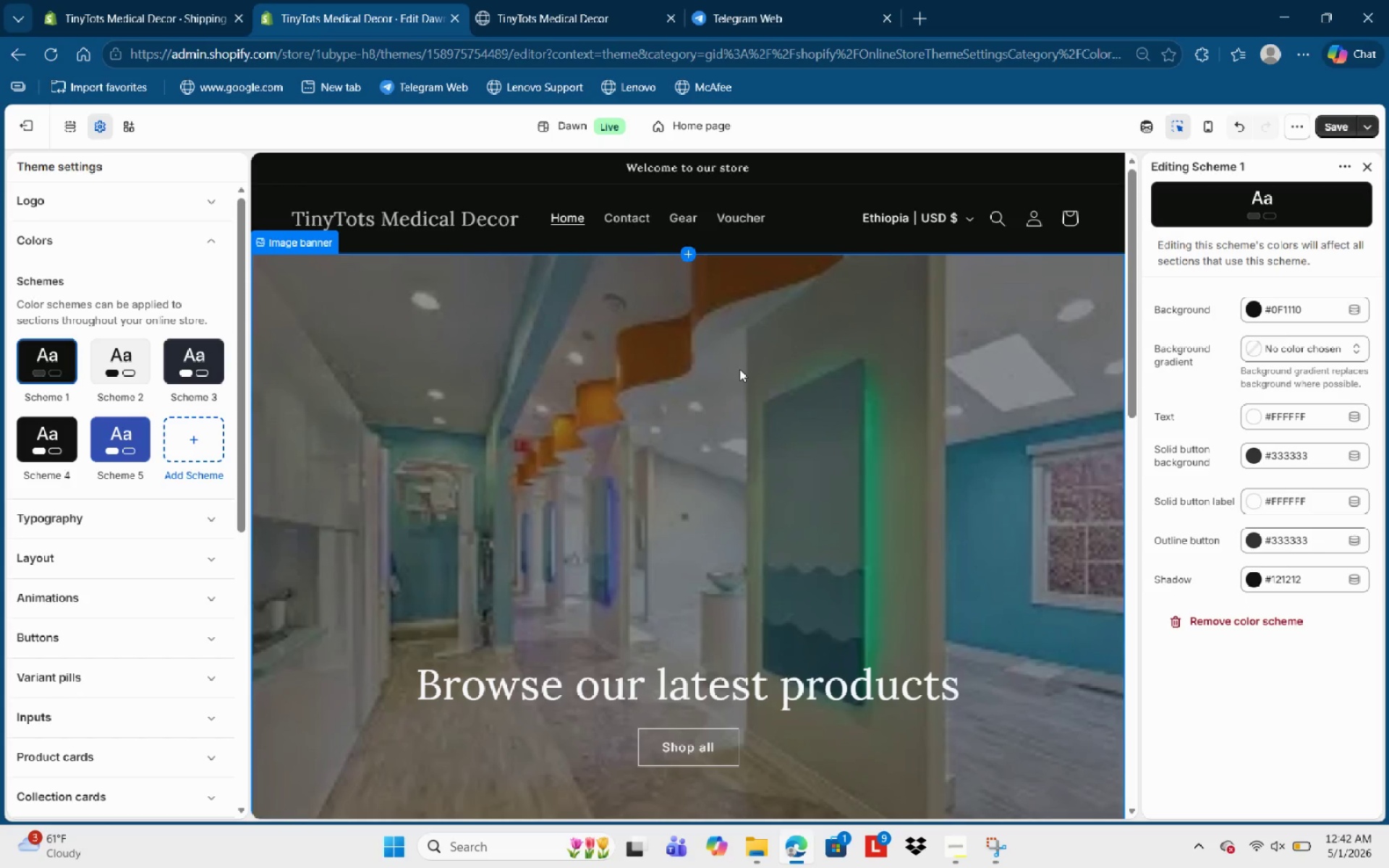 
scroll: coordinate [457, 357], scroll_direction: up, amount: 1.0
 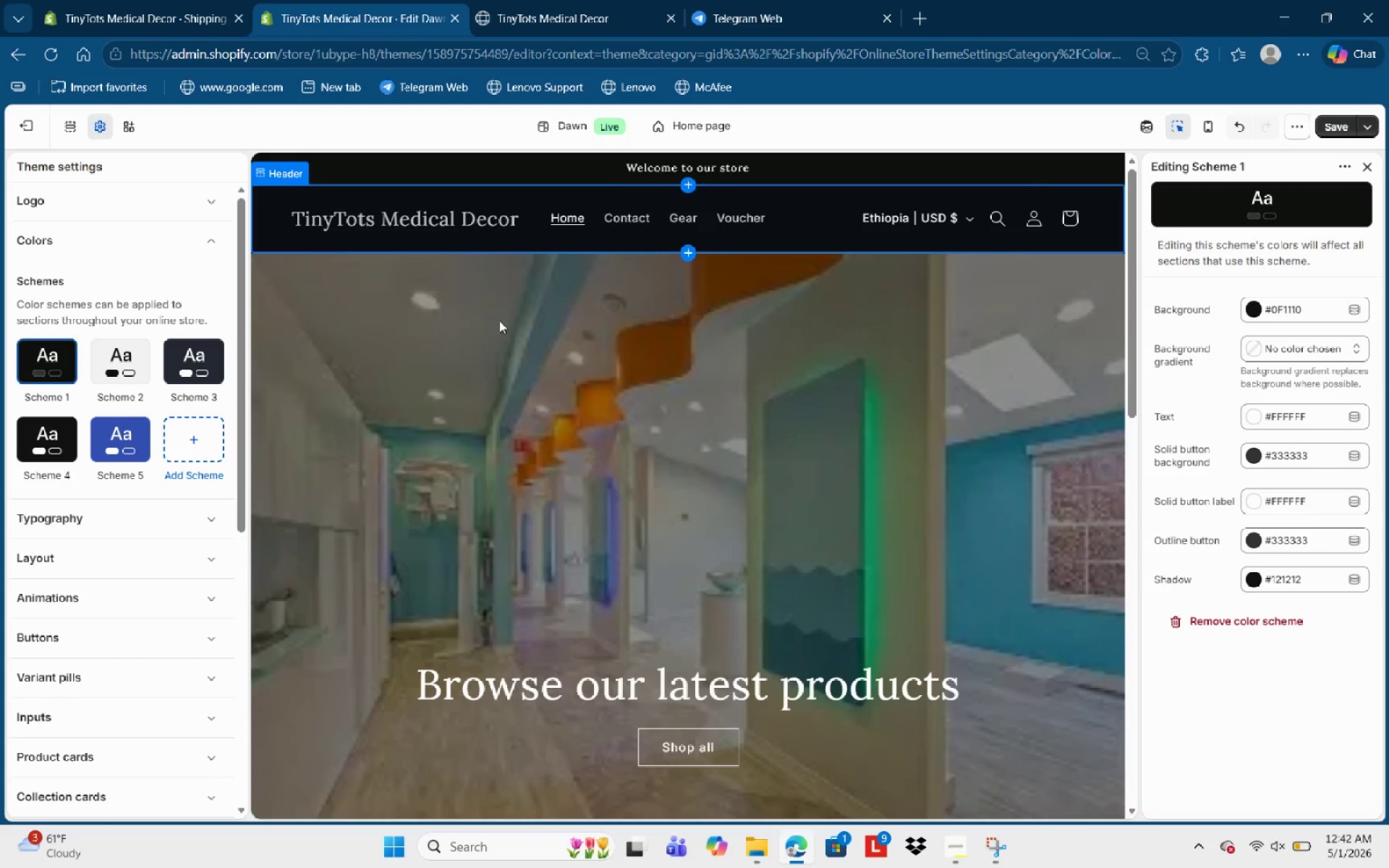 
left_click([426, 217])
 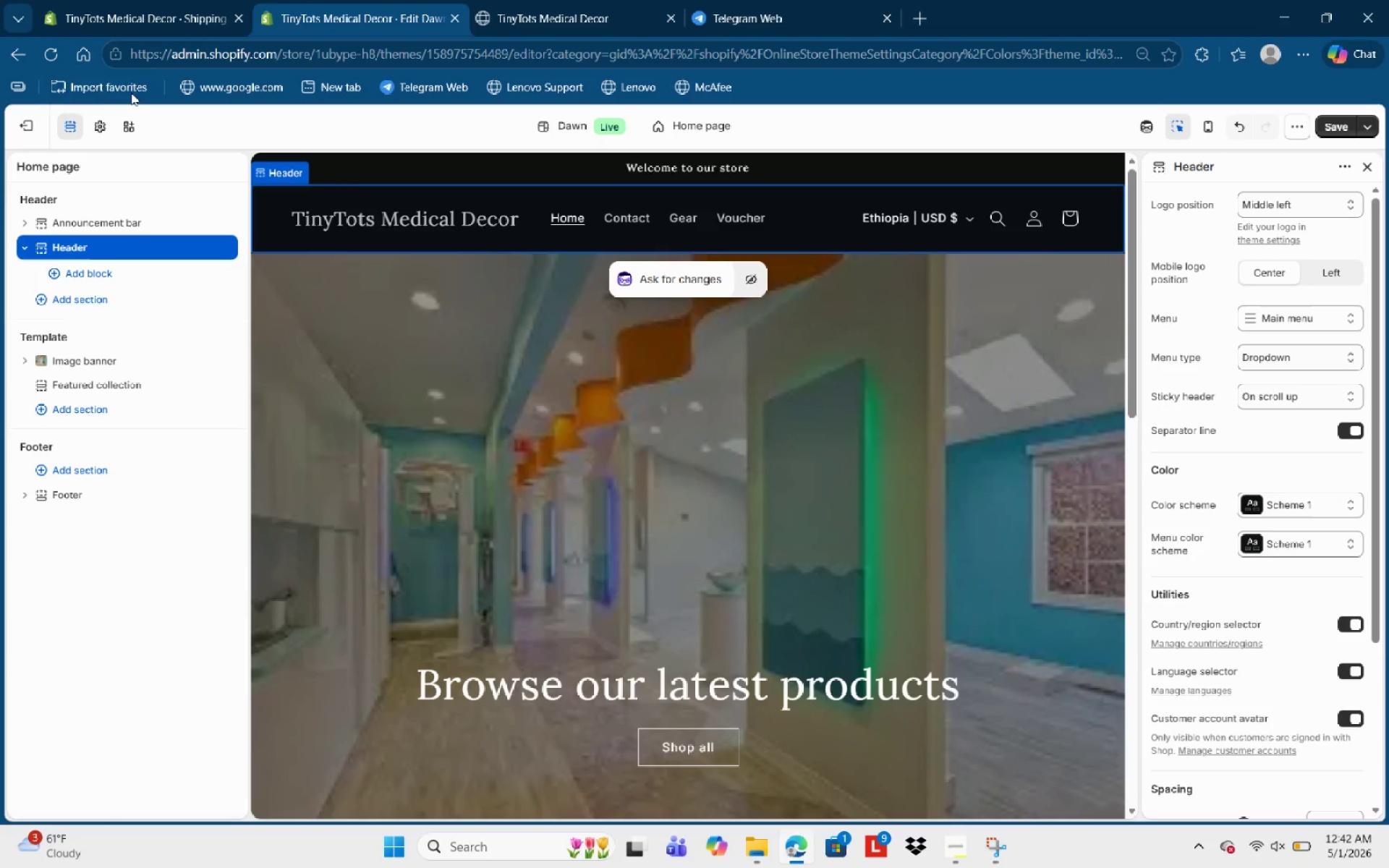 
left_click([106, 132])
 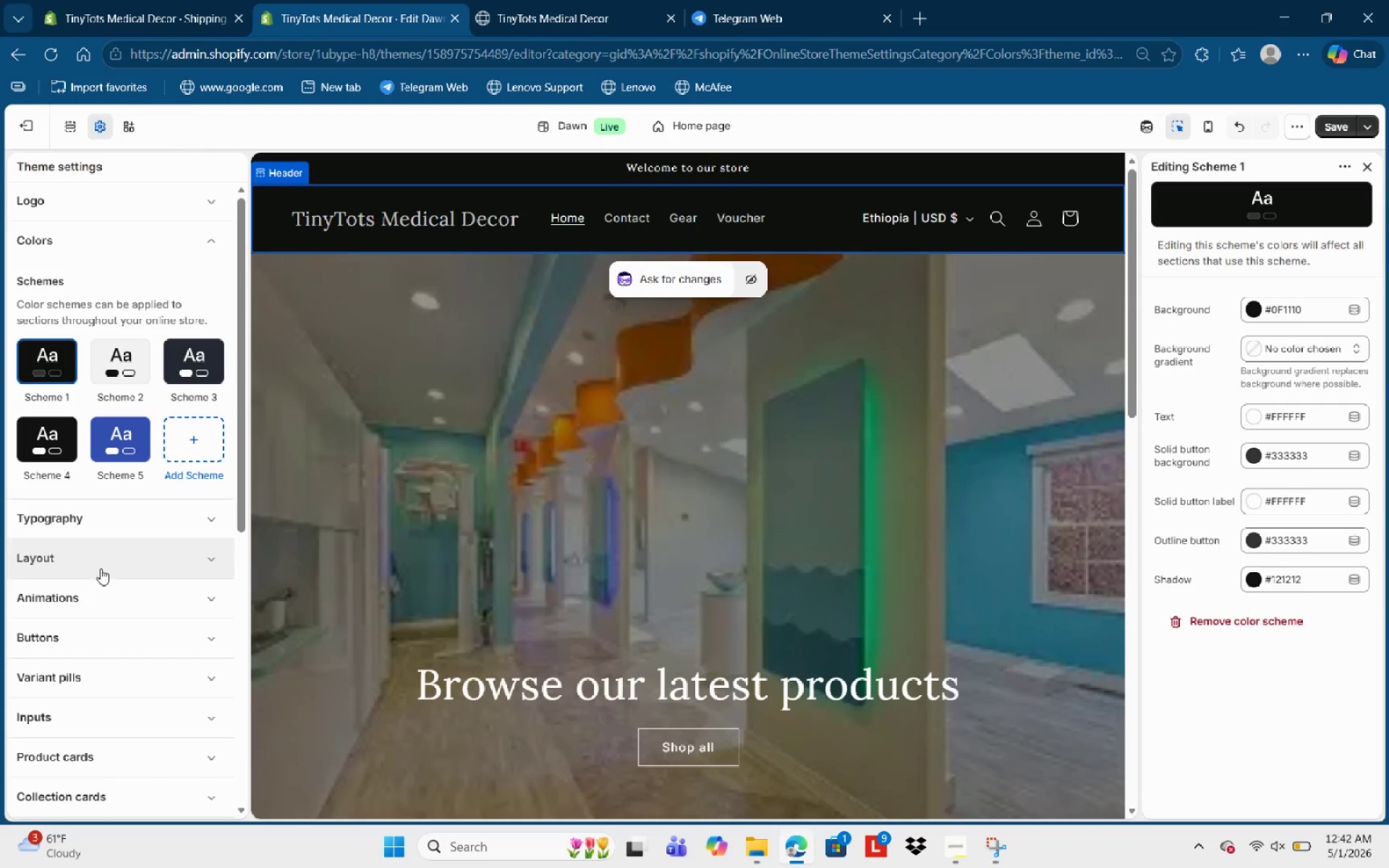 
mouse_move([113, 528])
 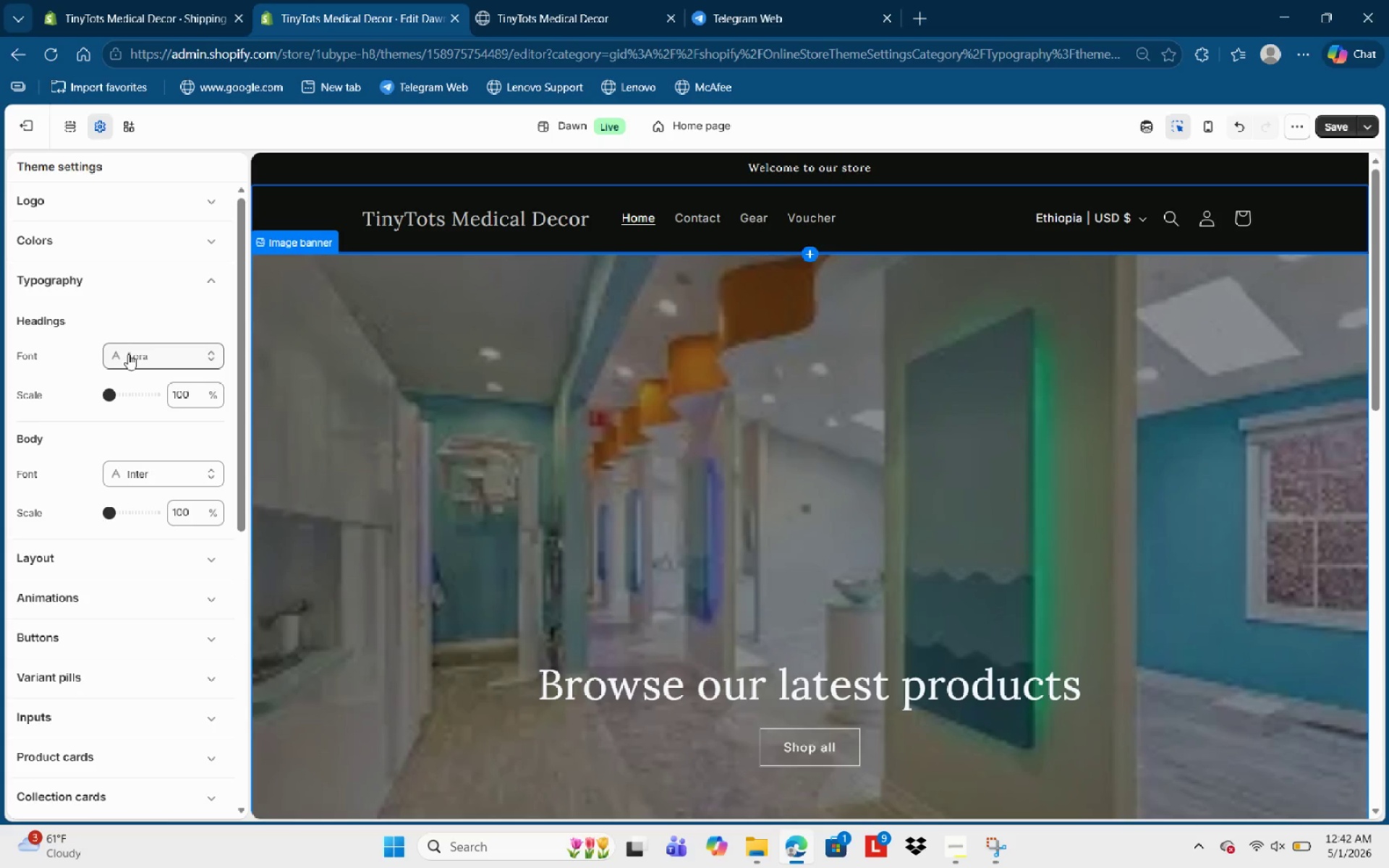 
wait(20.22)
 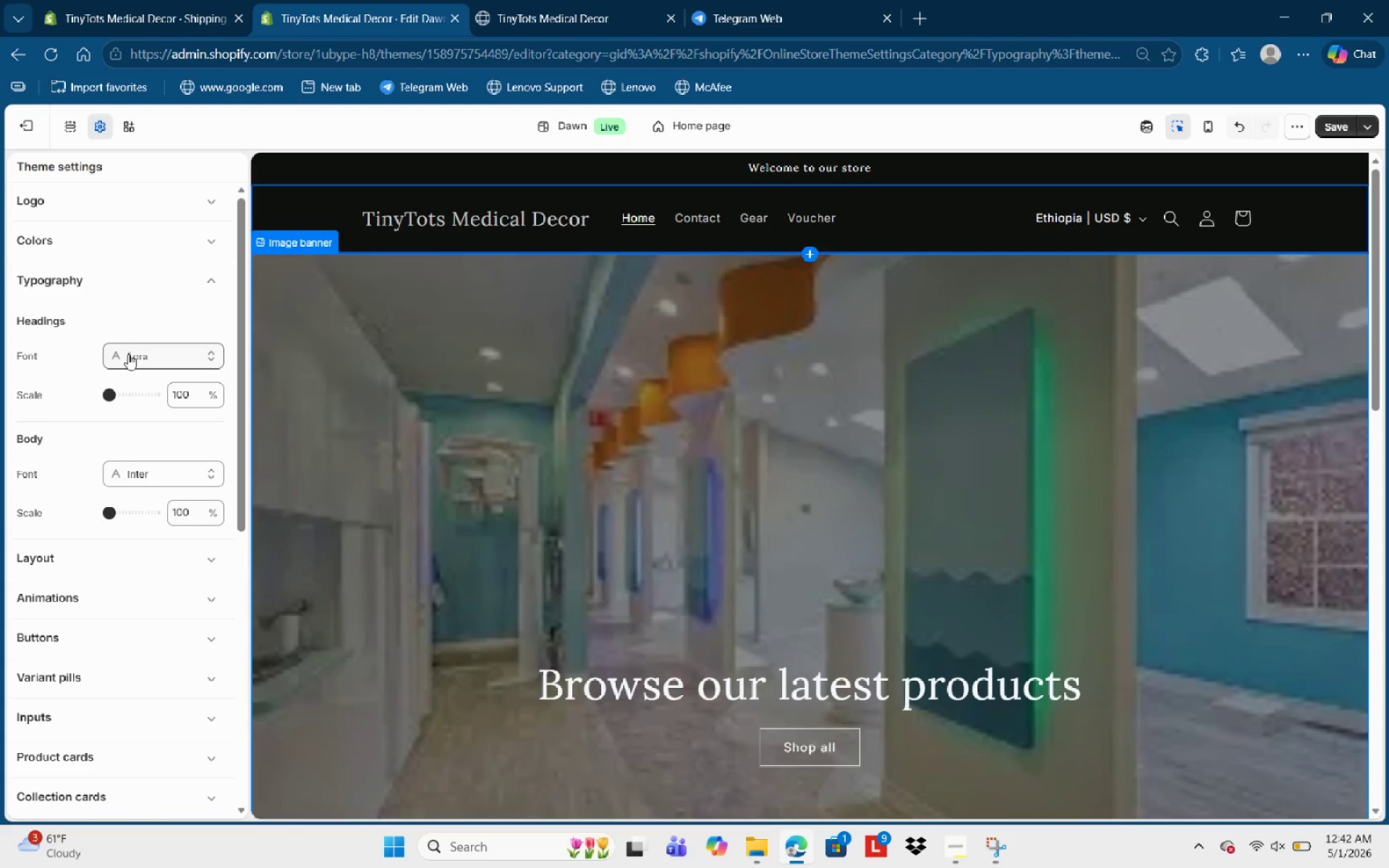 
left_click([1236, 210])
 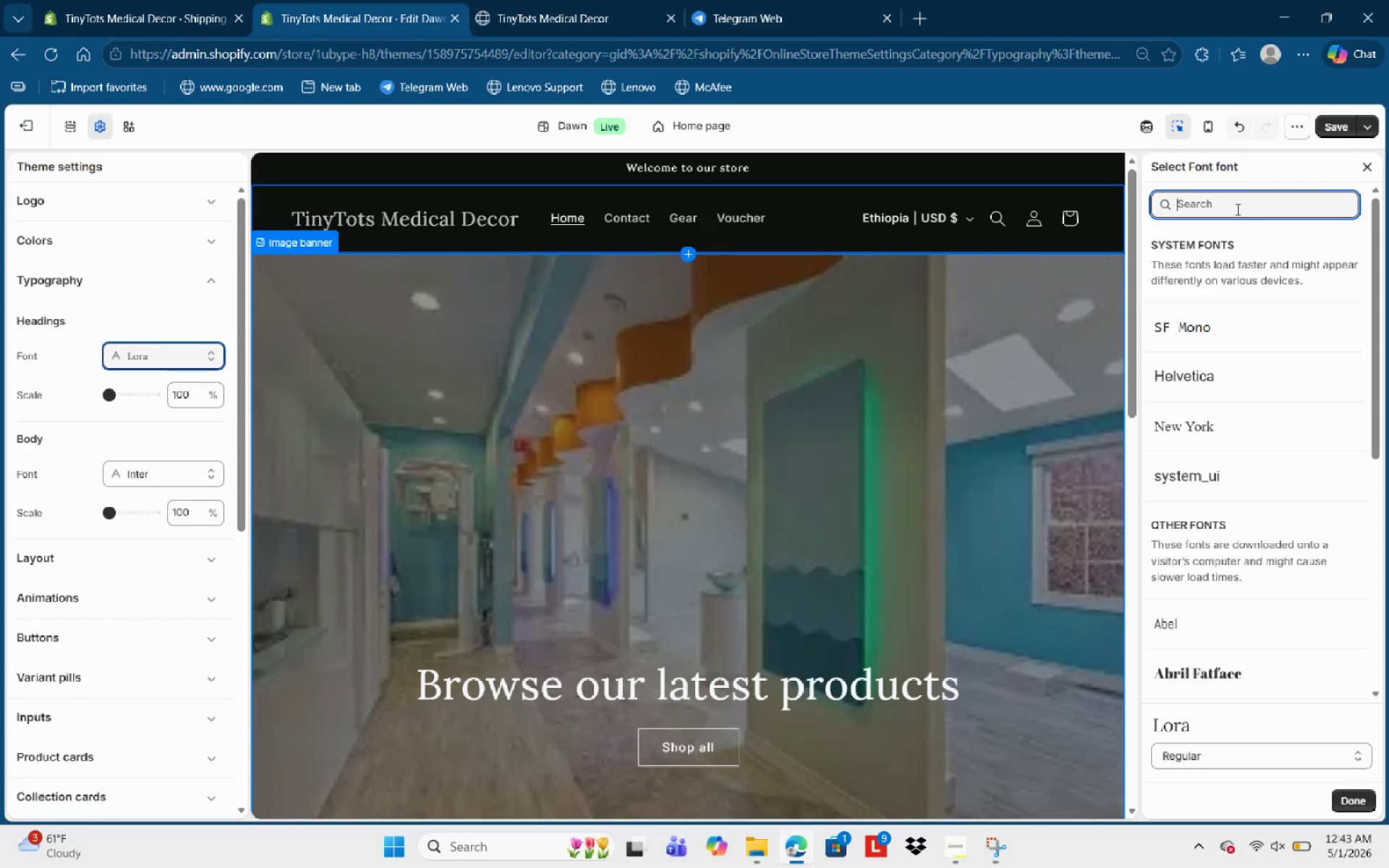 
type(statm)
 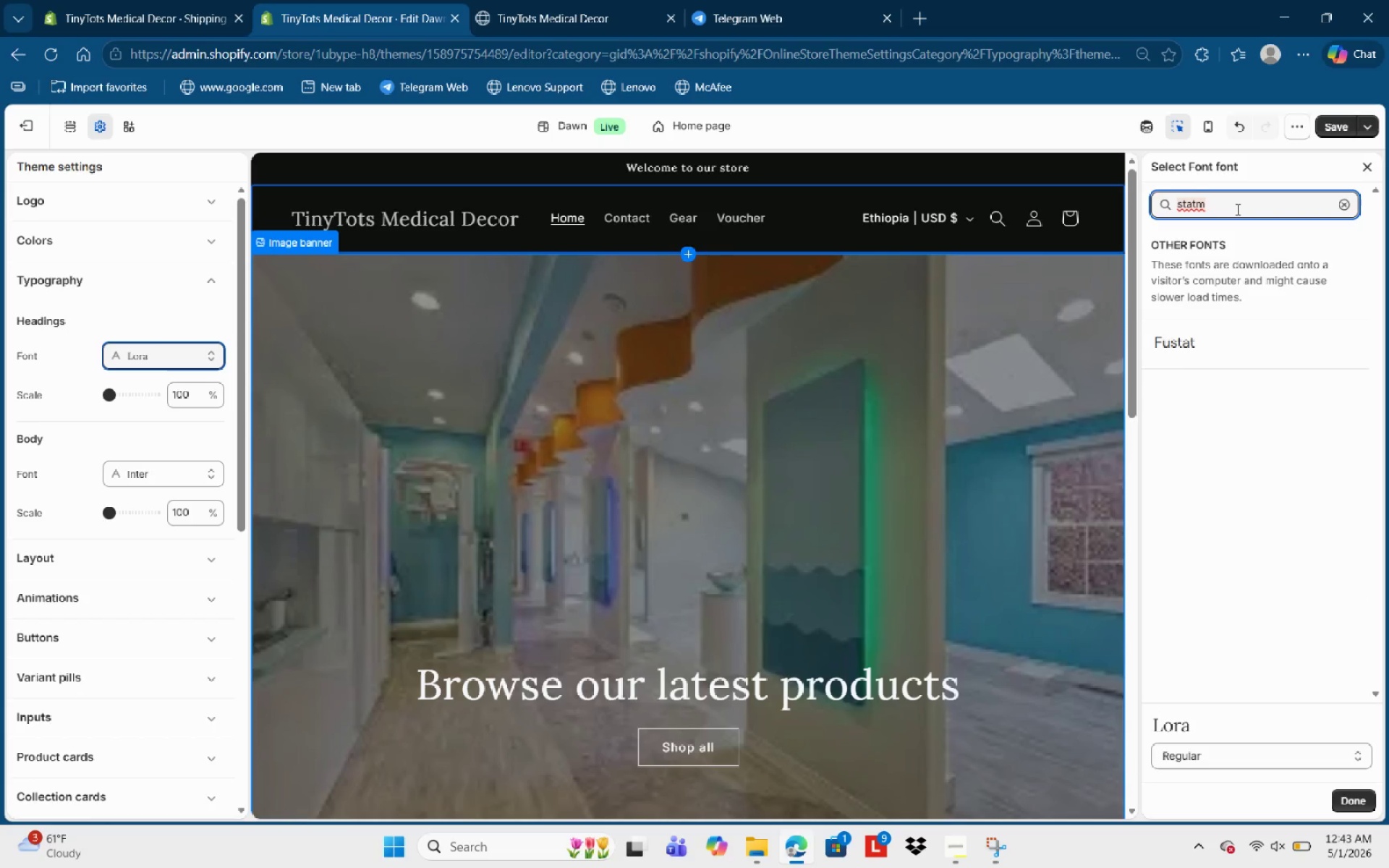 
wait(9.75)
 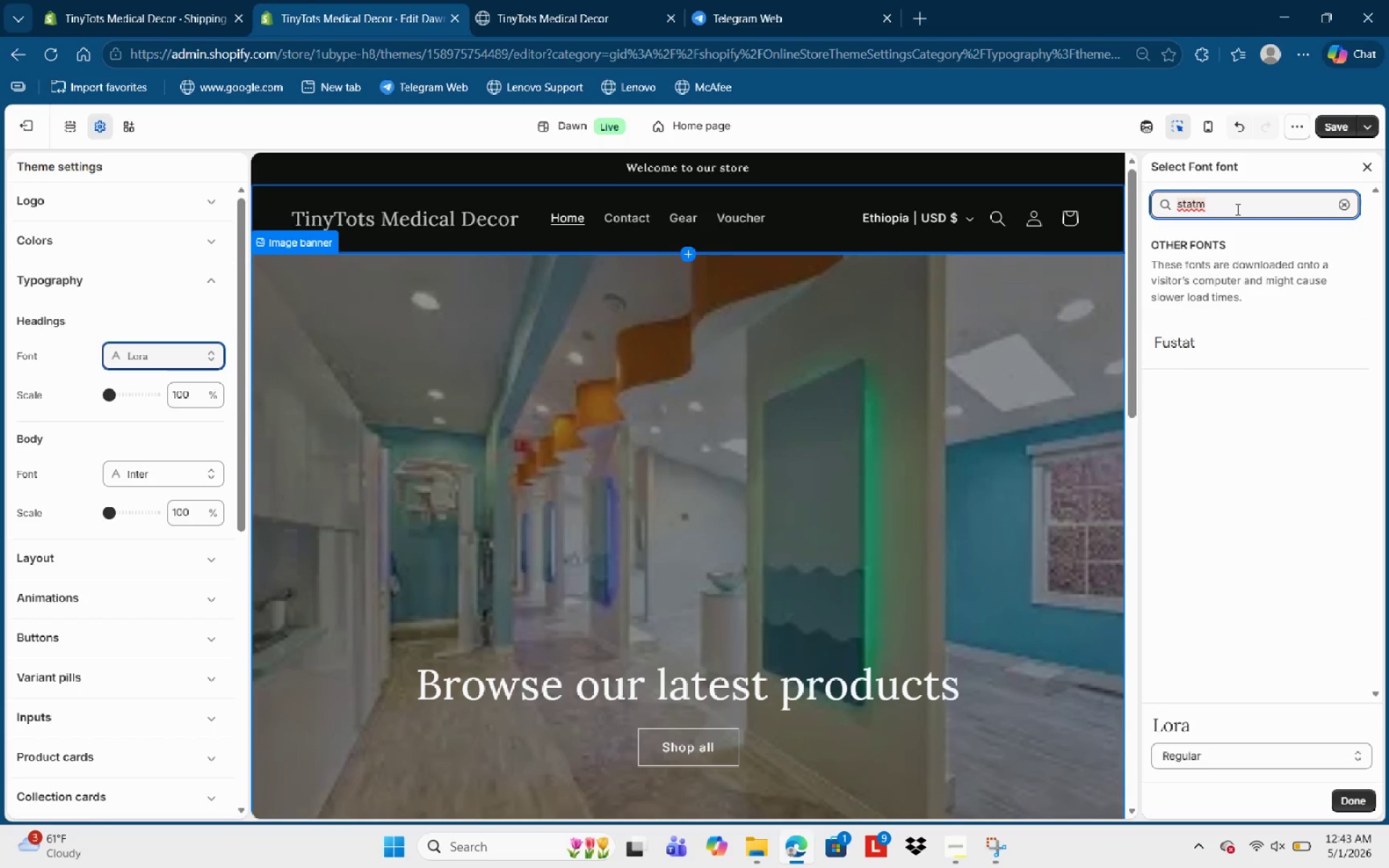 
hold_key(key=Backspace, duration=0.94)
 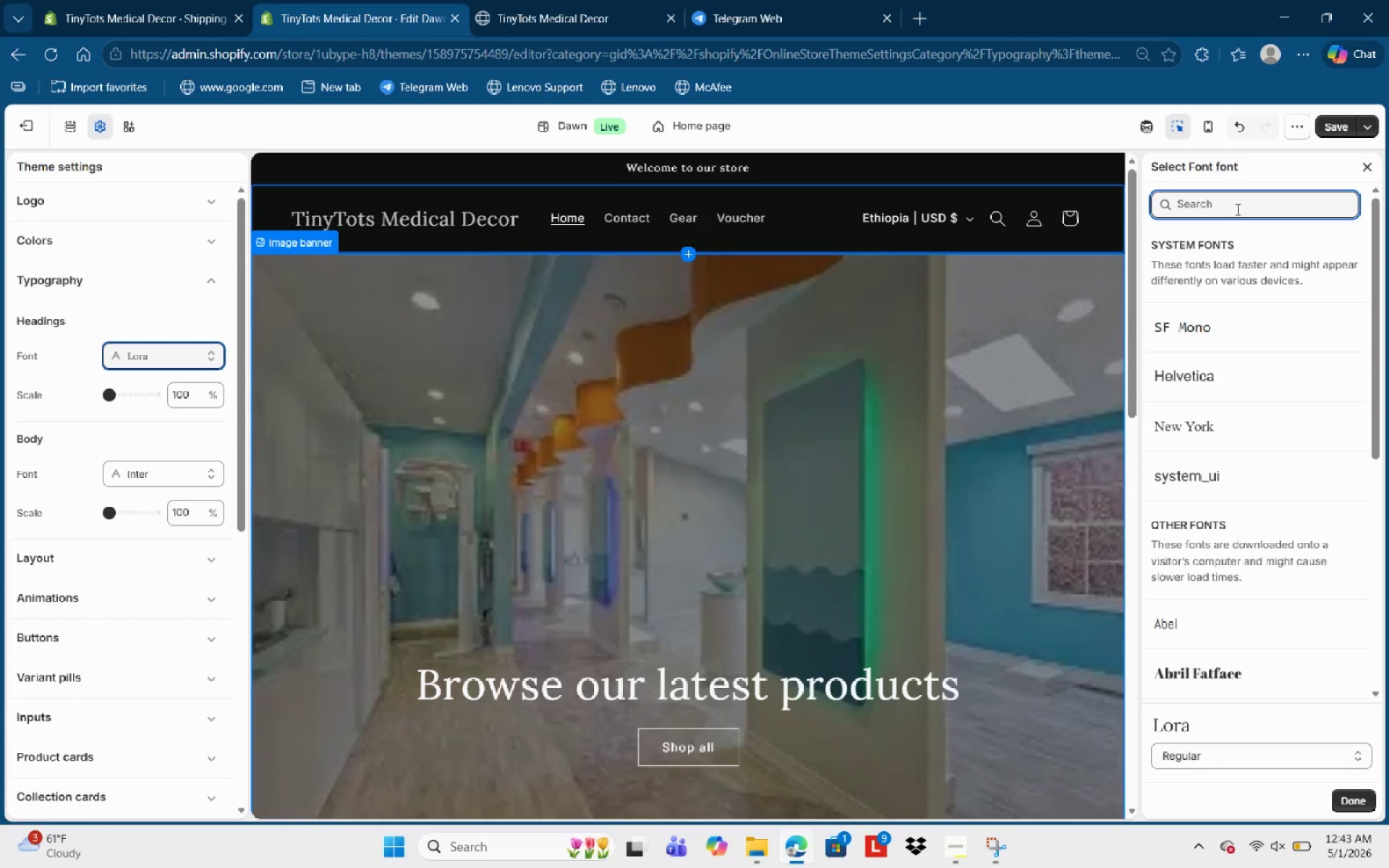 
type(Space)
 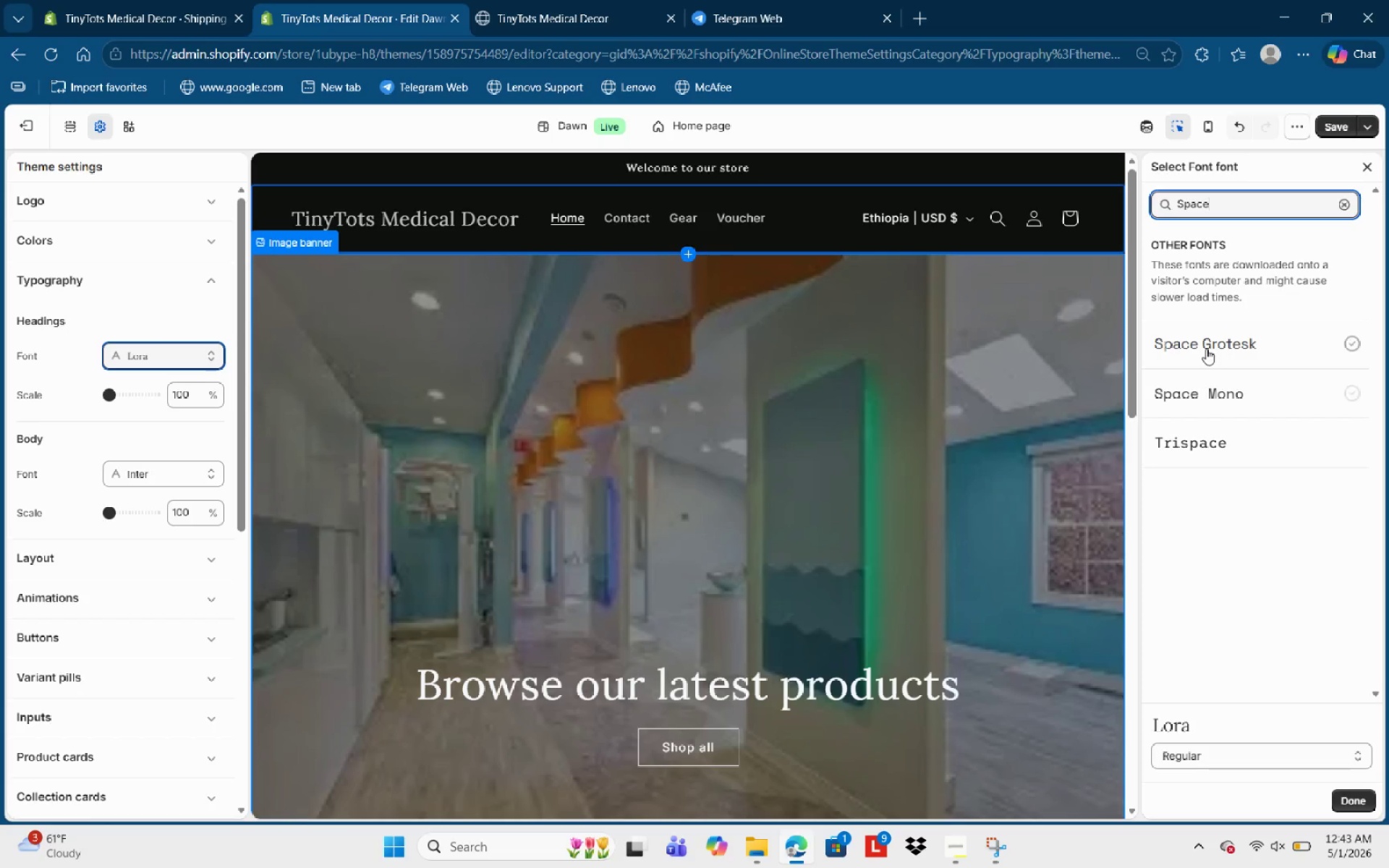 
wait(5.77)
 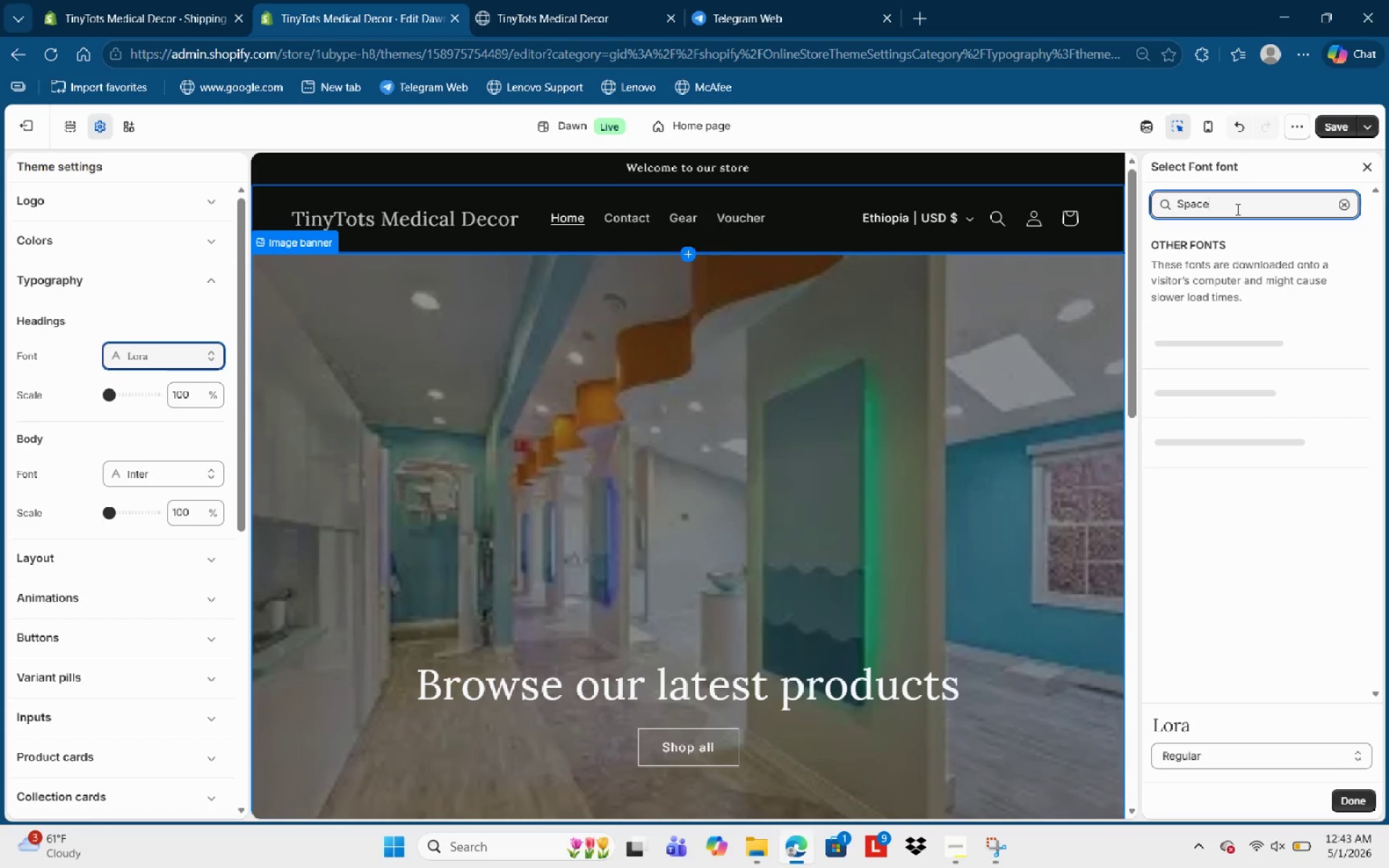 
left_click([1307, 341])
 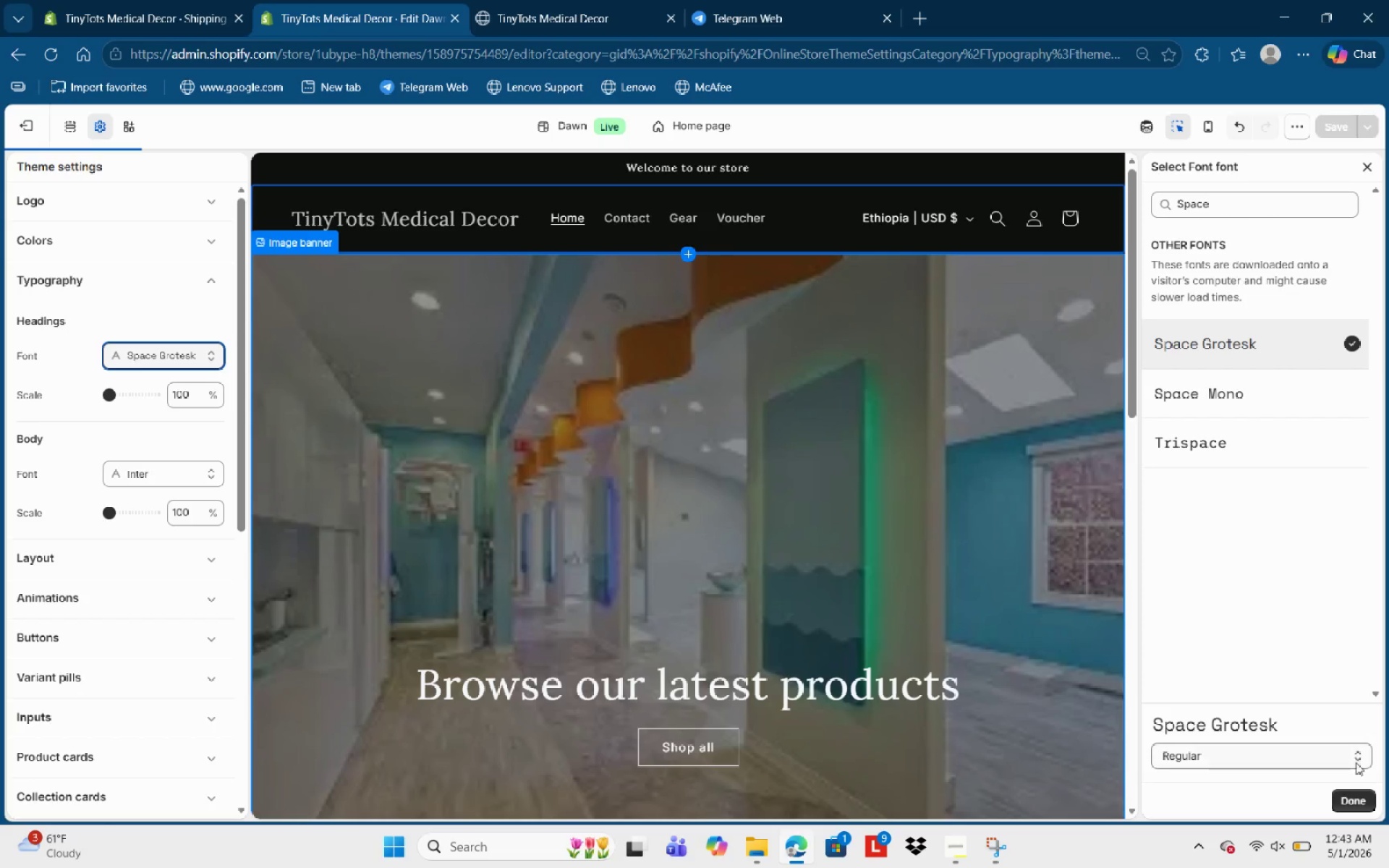 
left_click([1354, 793])
 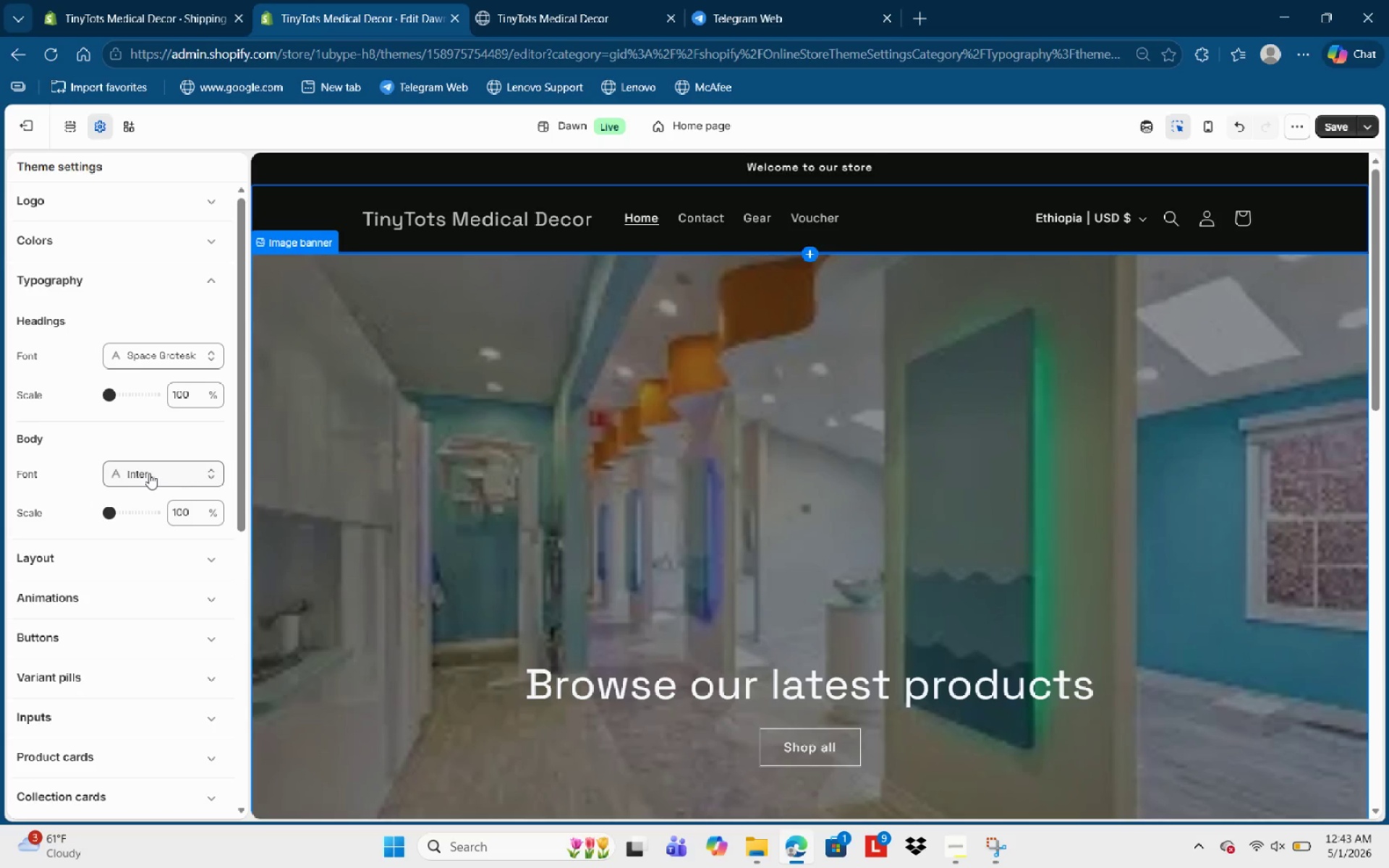 
wait(15.56)
 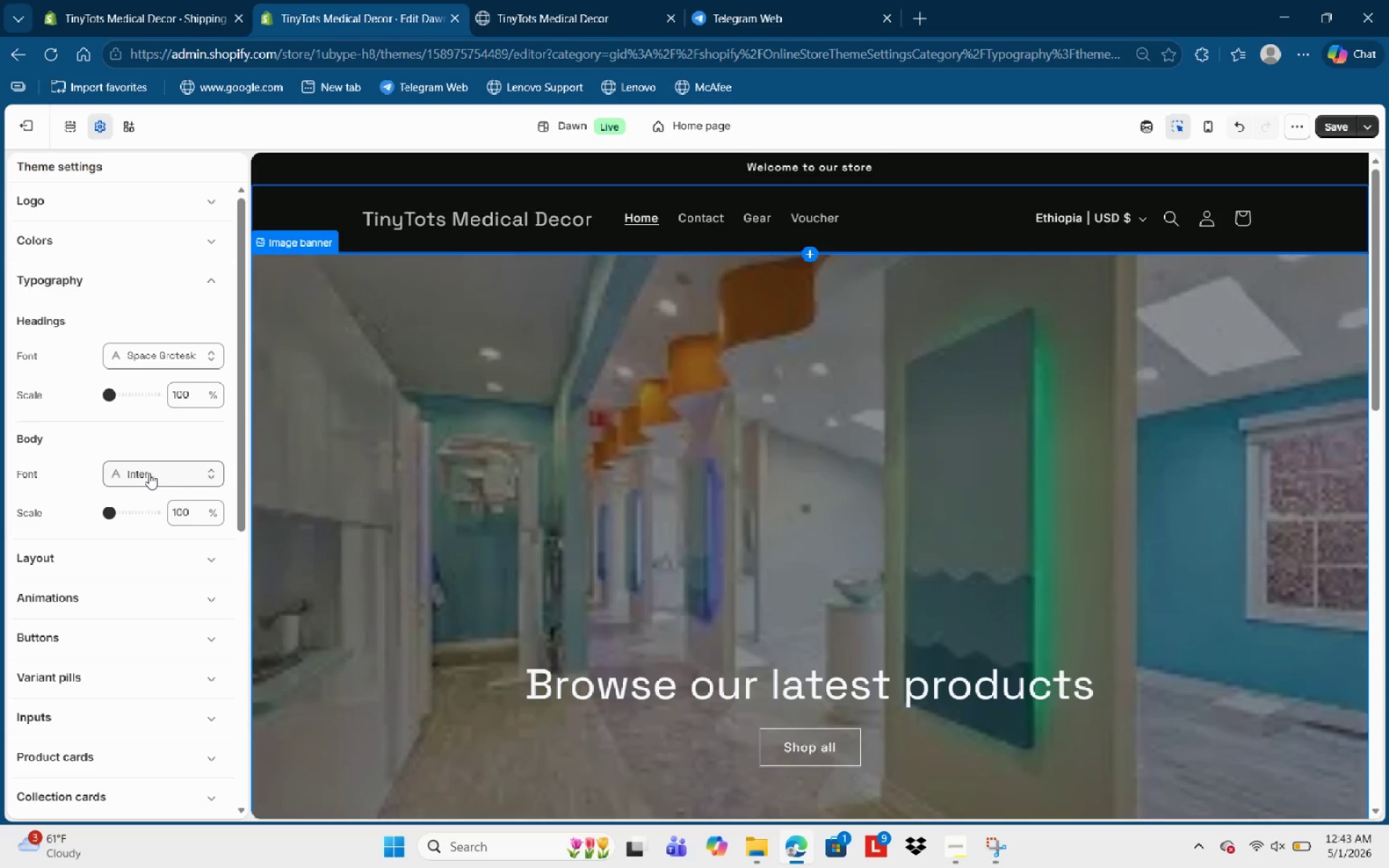 
left_click([149, 473])
 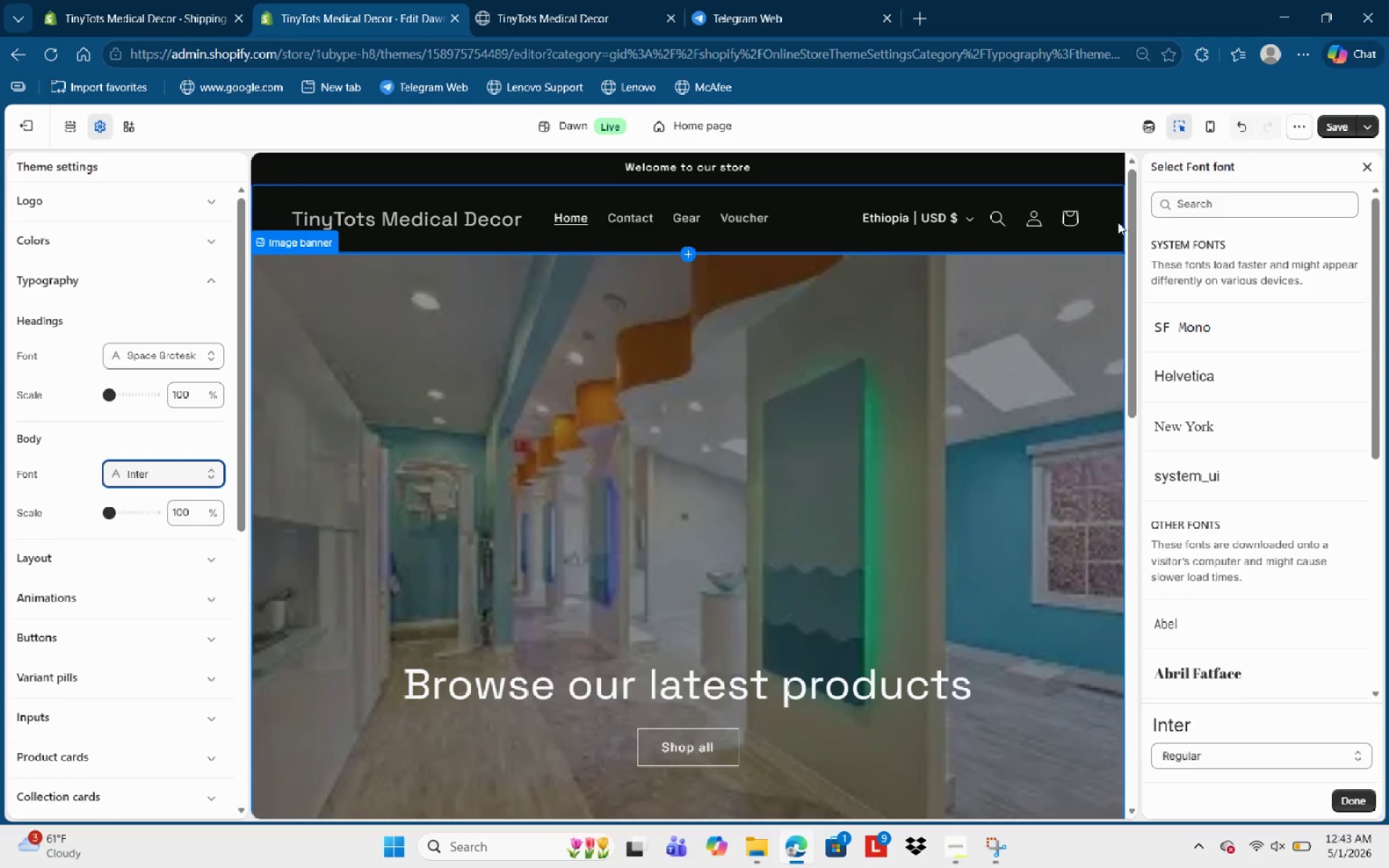 
left_click([1196, 198])
 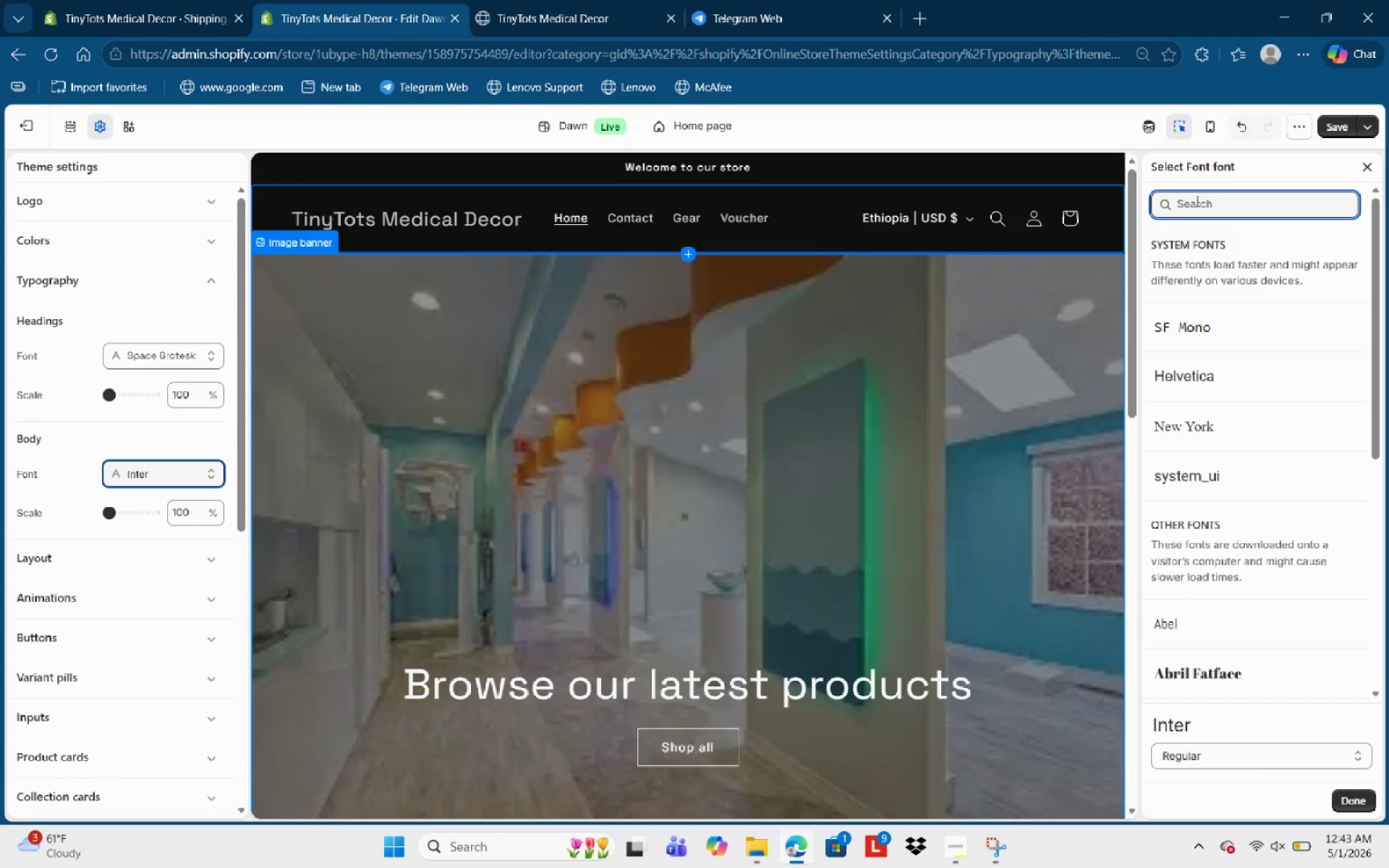 
type(outf)
 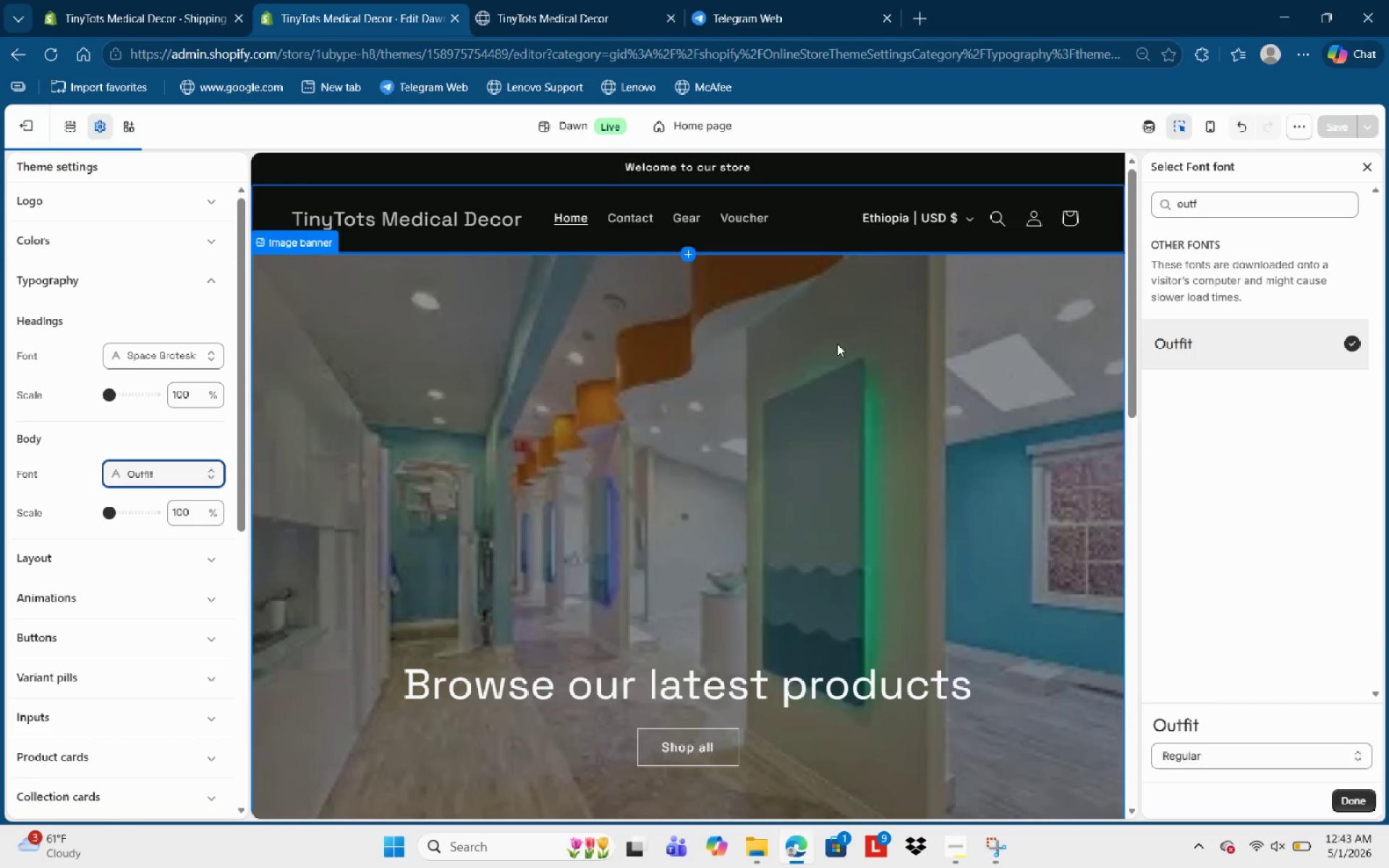 
wait(6.45)
 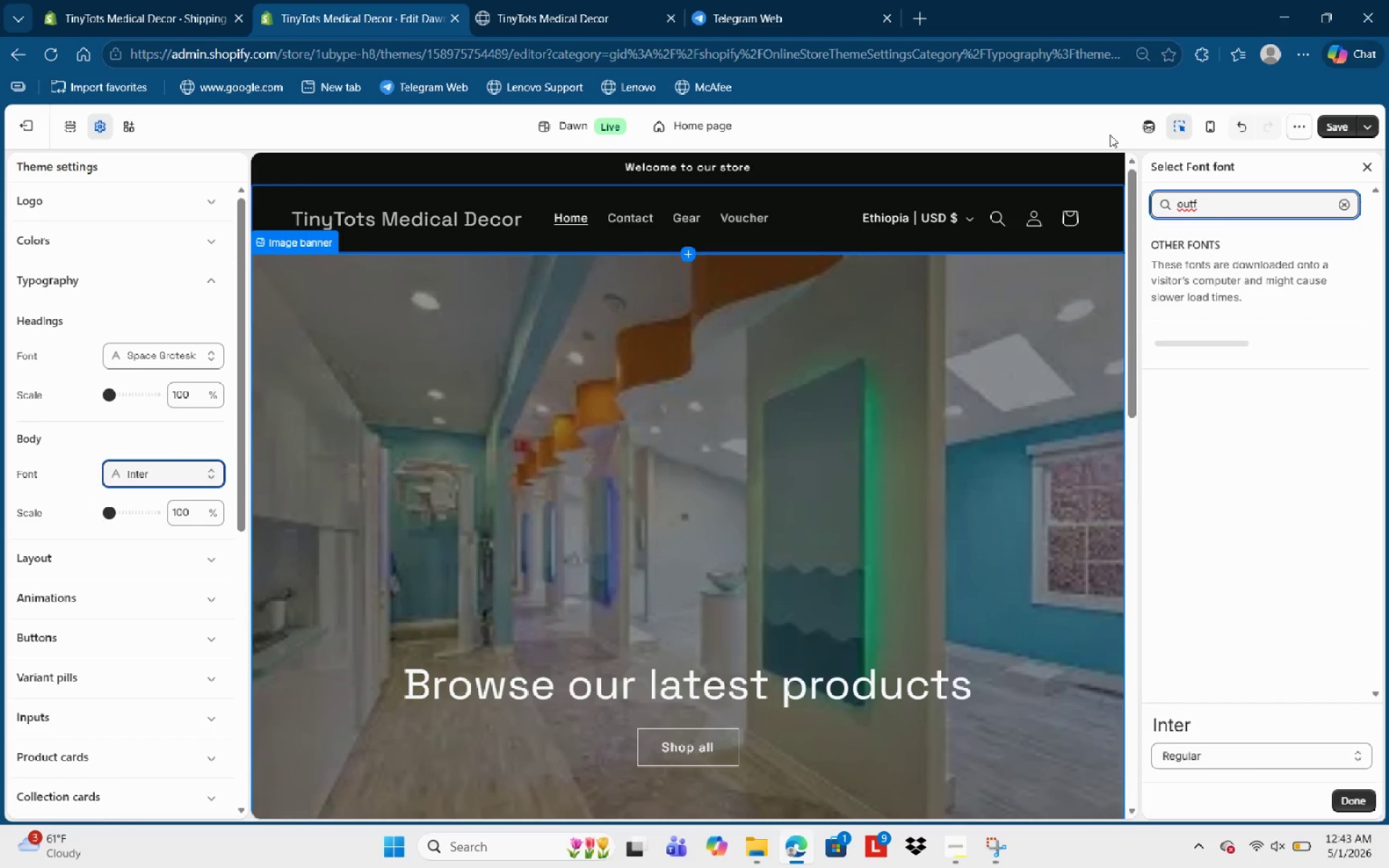 
scroll: coordinate [885, 508], scroll_direction: down, amount: 6.0
 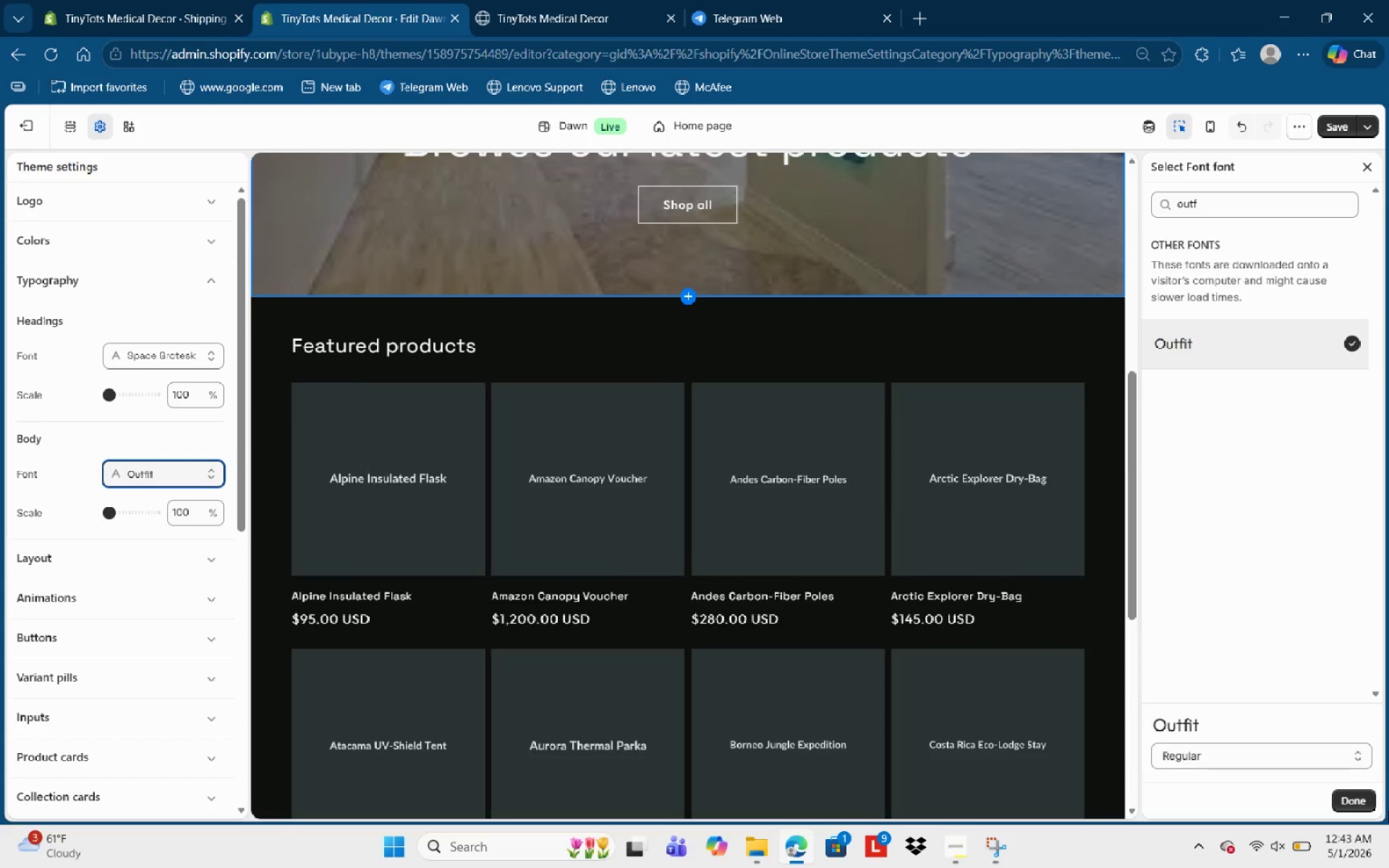 
left_click([1346, 802])
 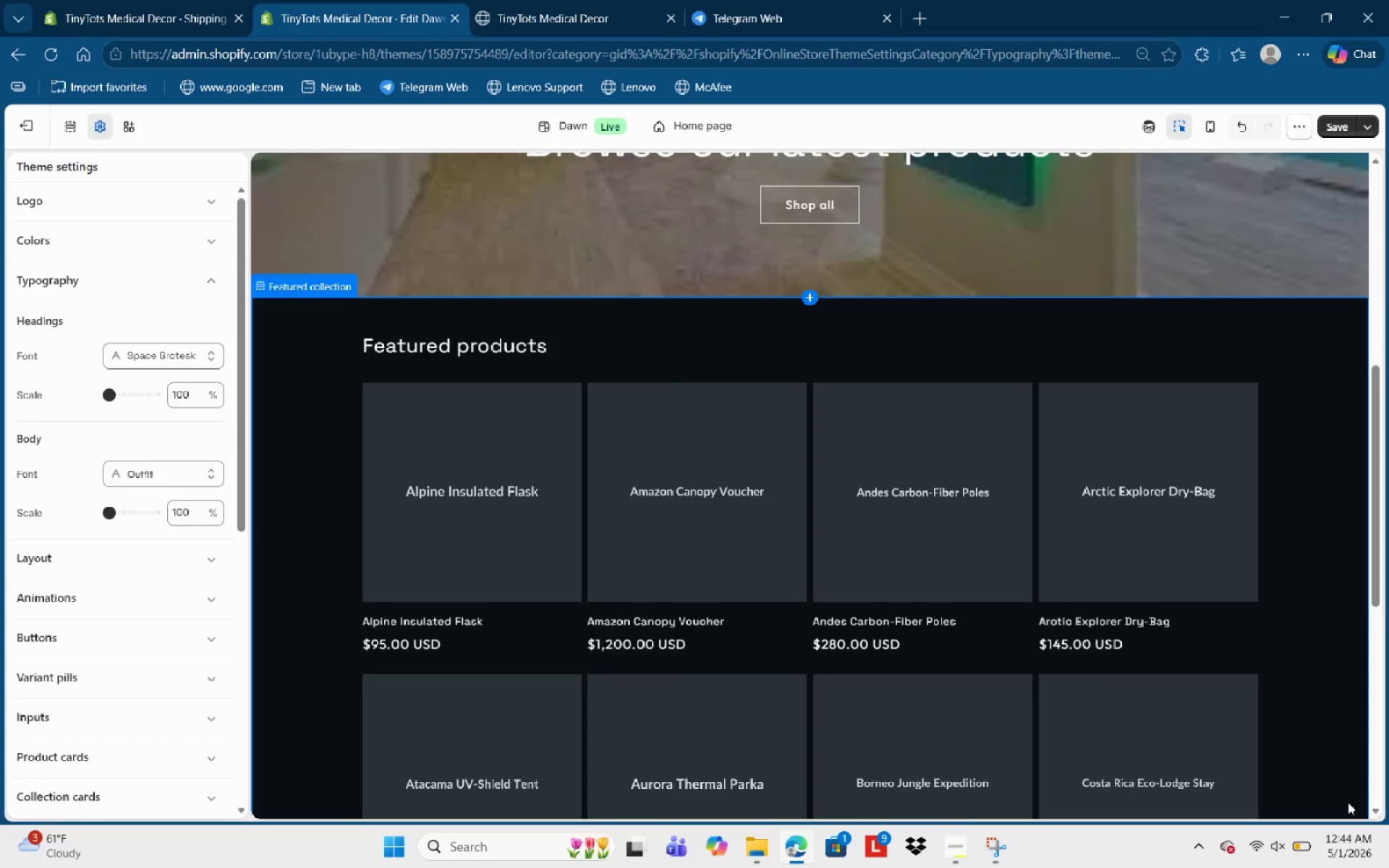 
wait(10.74)
 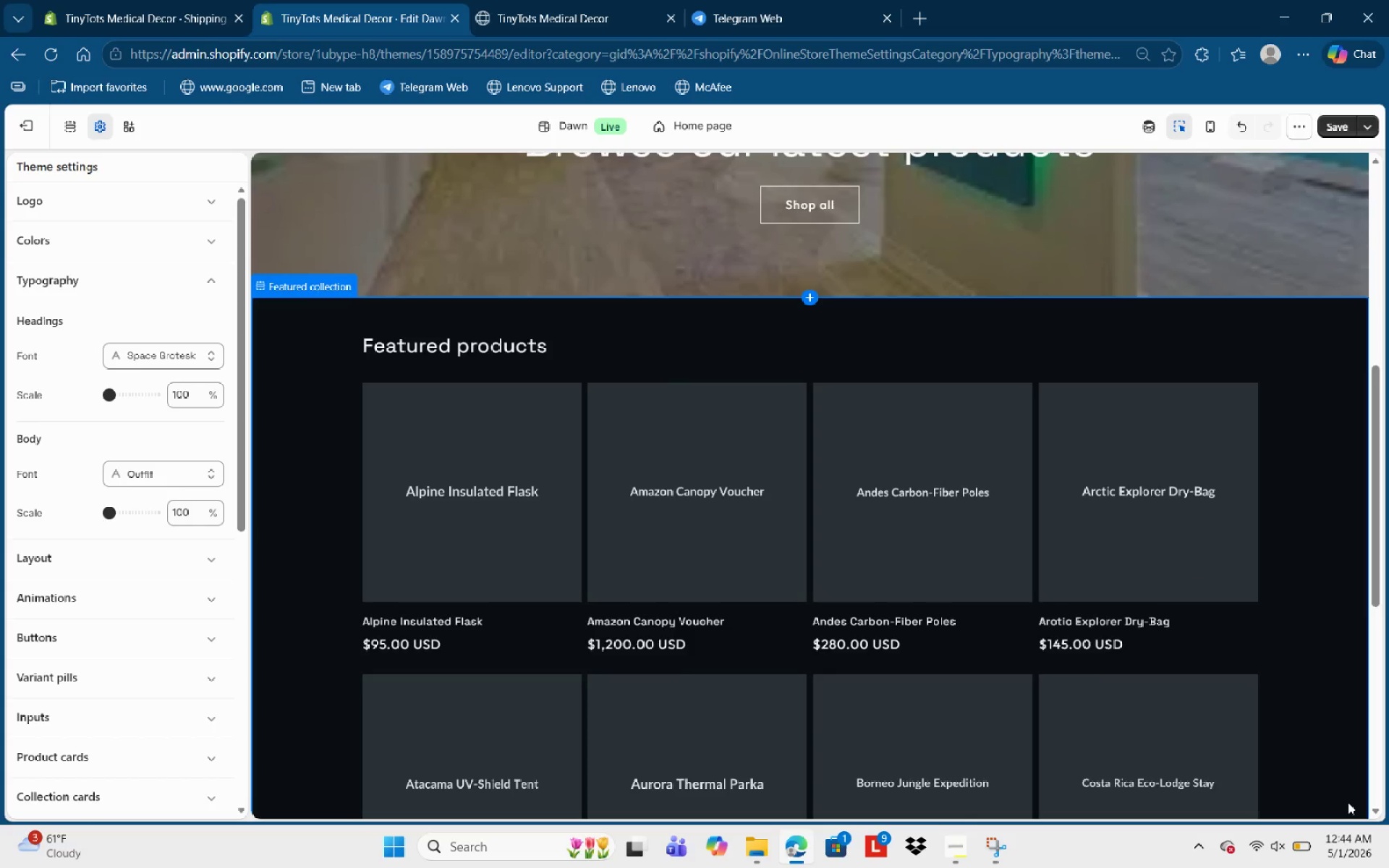 
left_click([434, 629])
 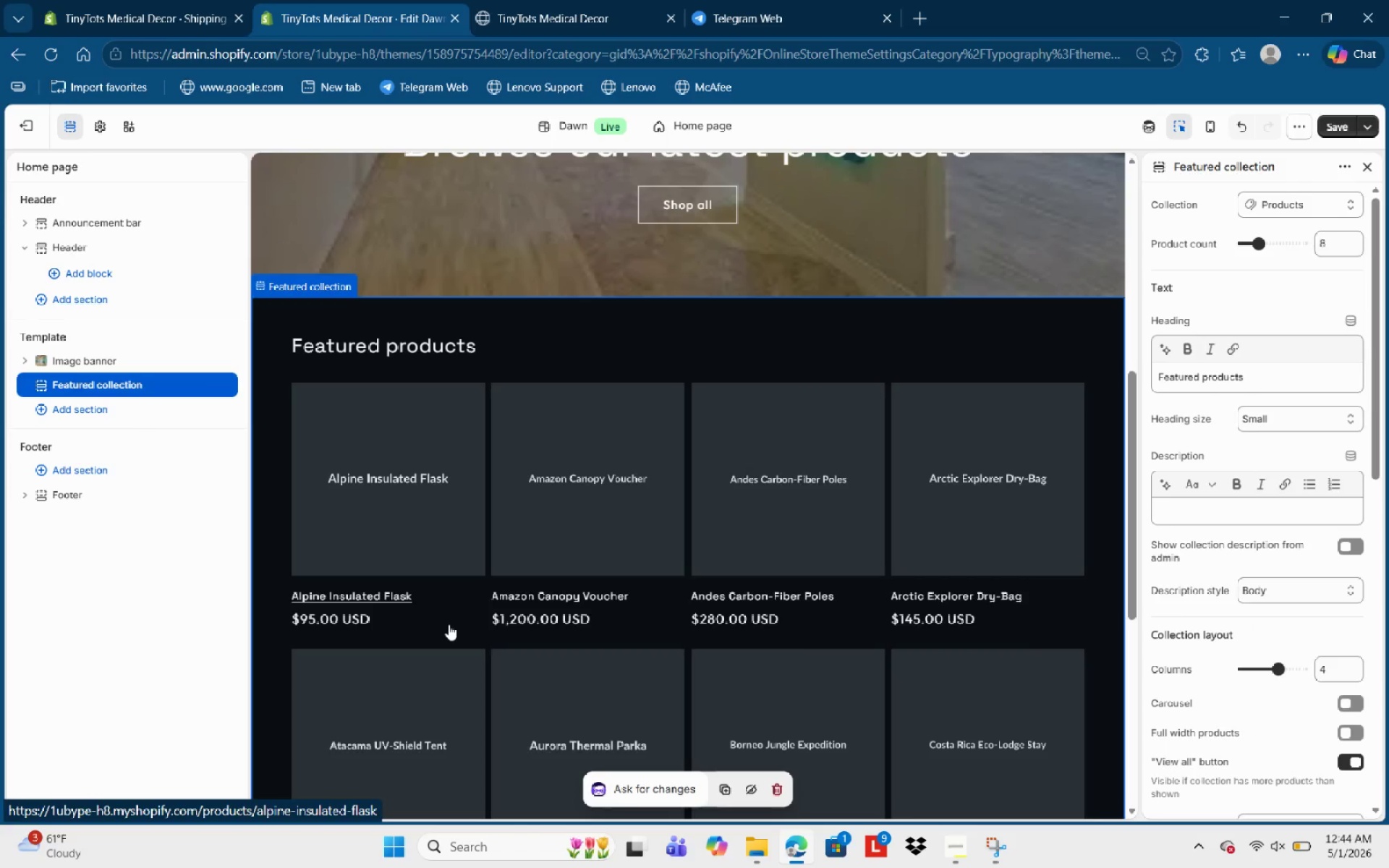 
scroll: coordinate [1279, 576], scroll_direction: up, amount: 3.0
 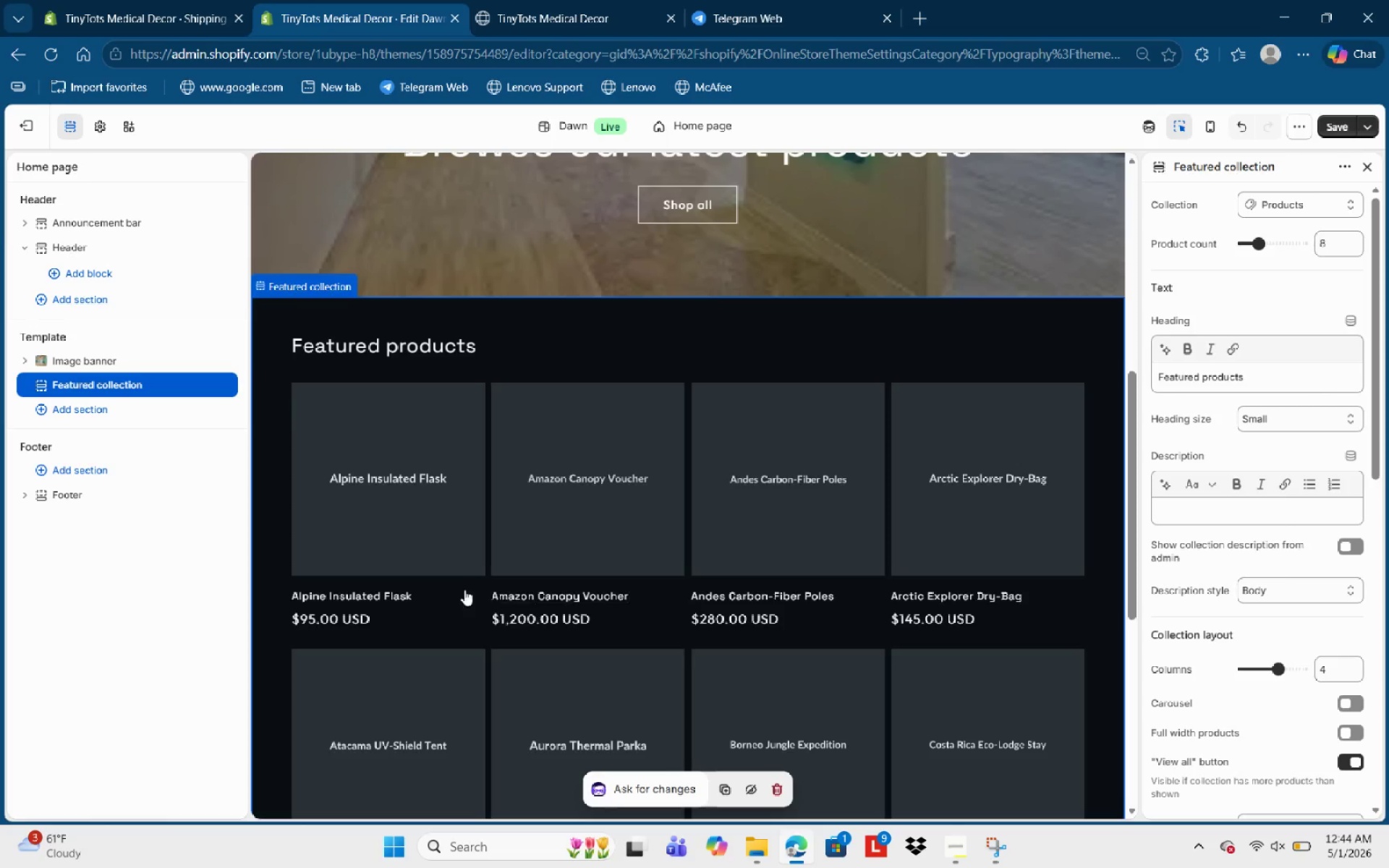 
left_click([386, 595])
 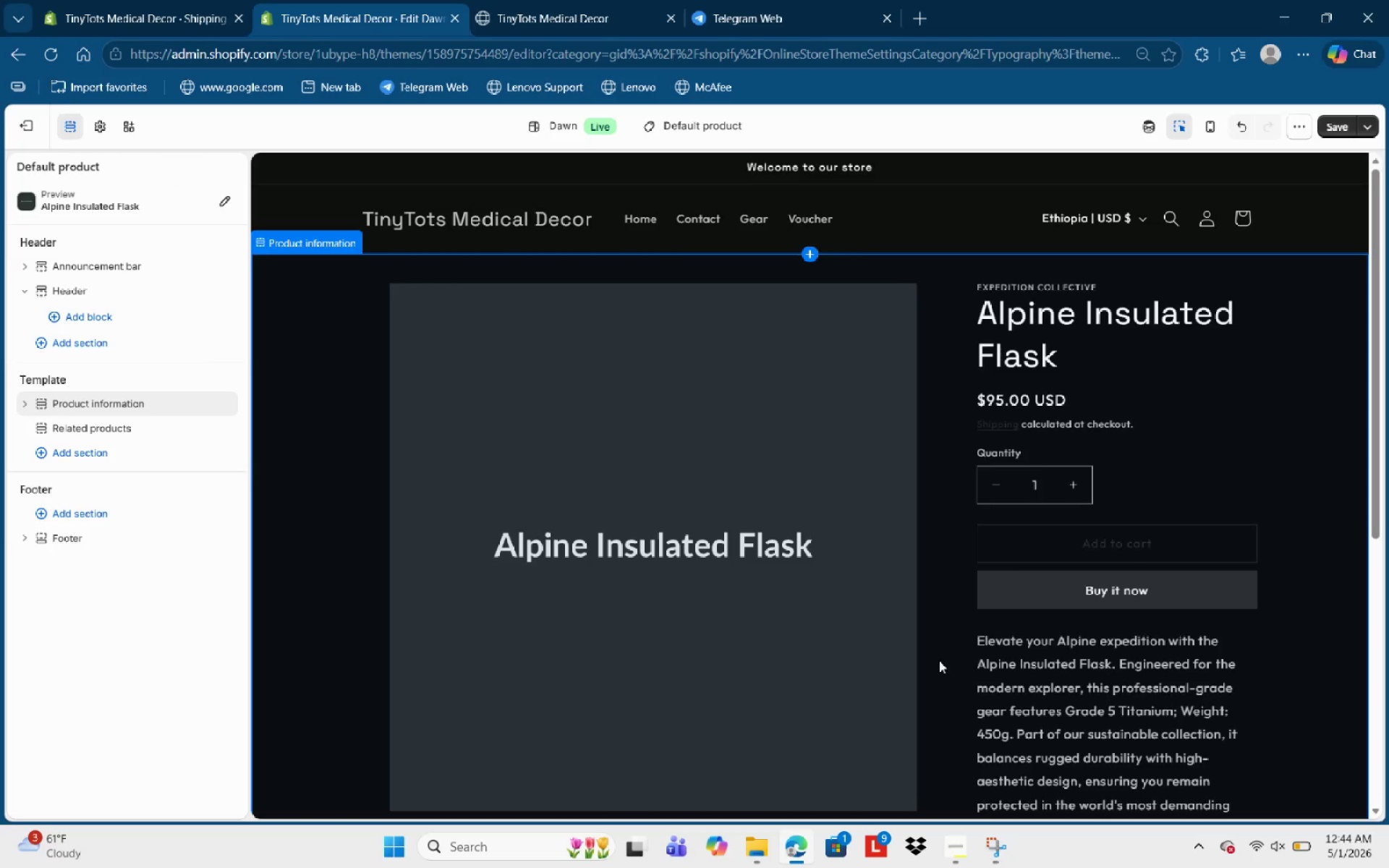 
left_click([1044, 310])
 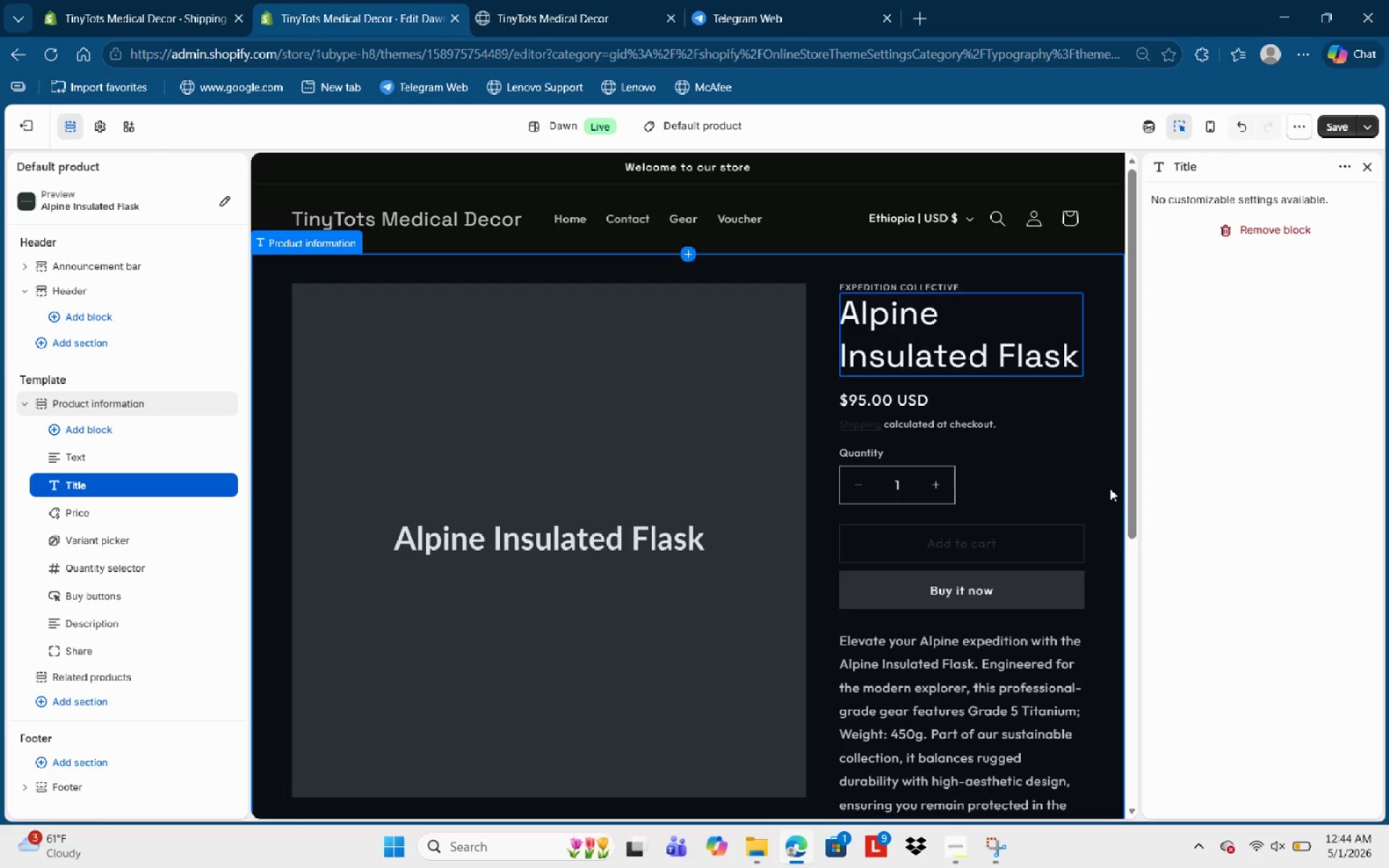 
scroll: coordinate [987, 556], scroll_direction: down, amount: 2.0
 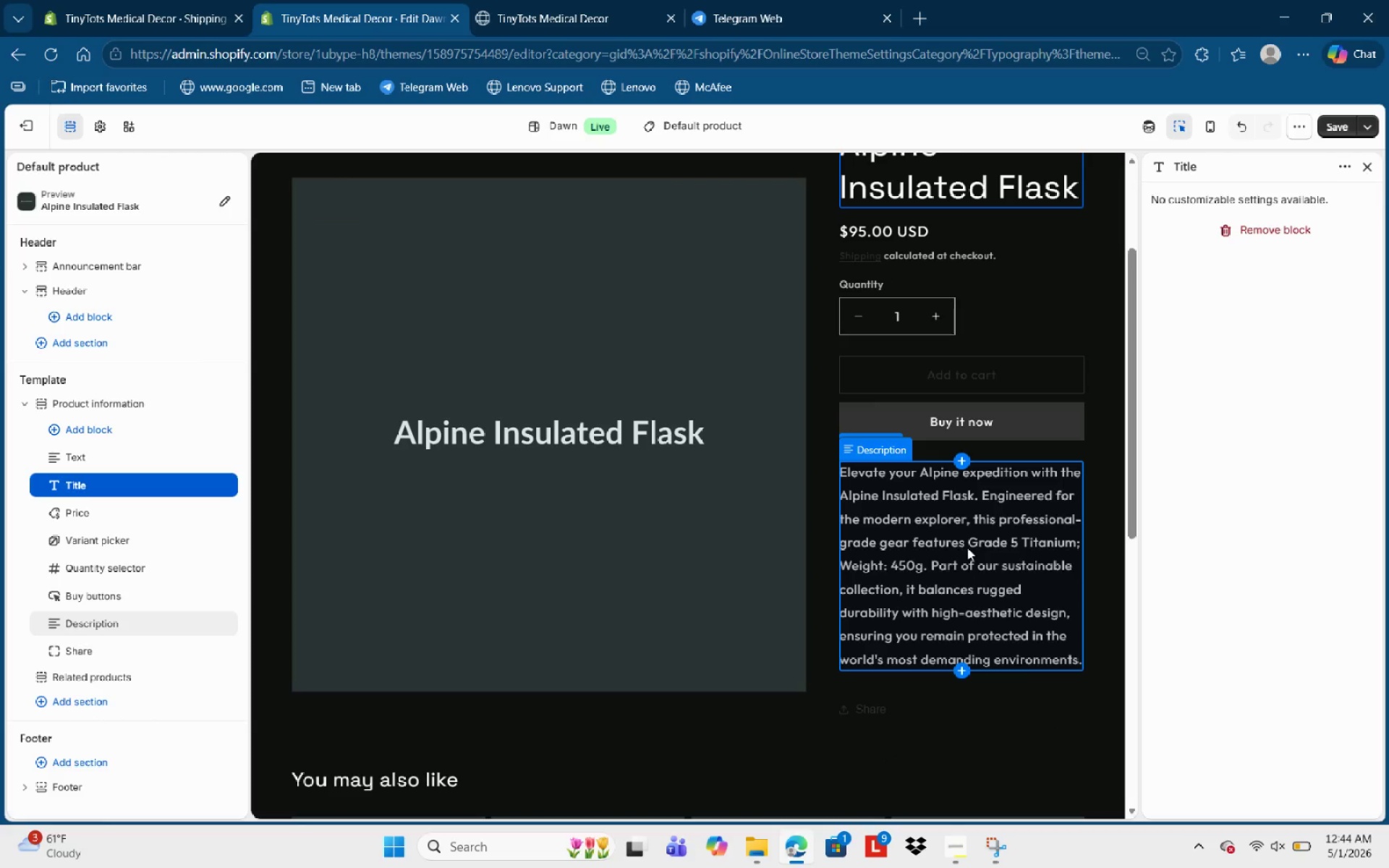 
wait(5.26)
 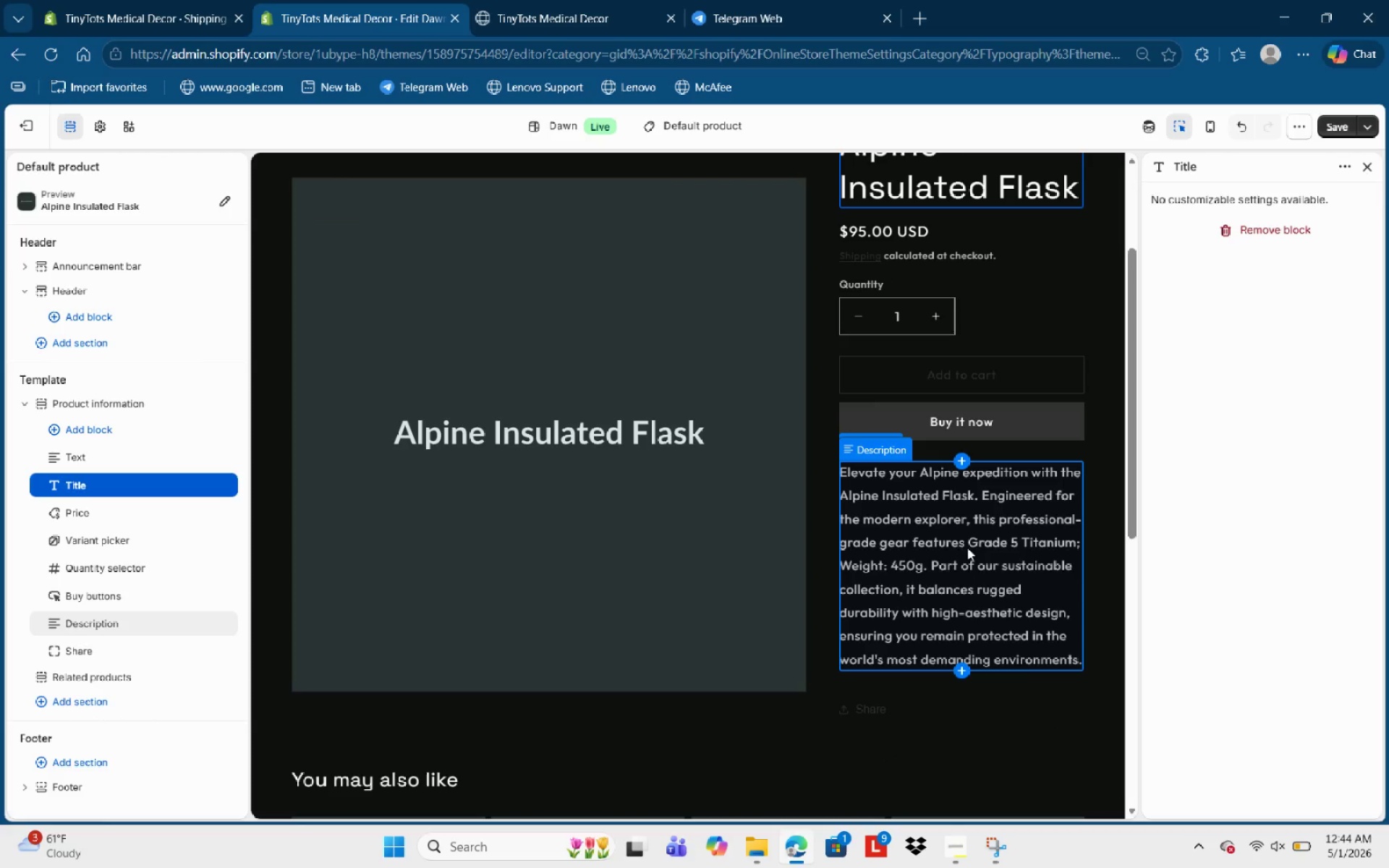 
scroll: coordinate [967, 539], scroll_direction: up, amount: 3.0
 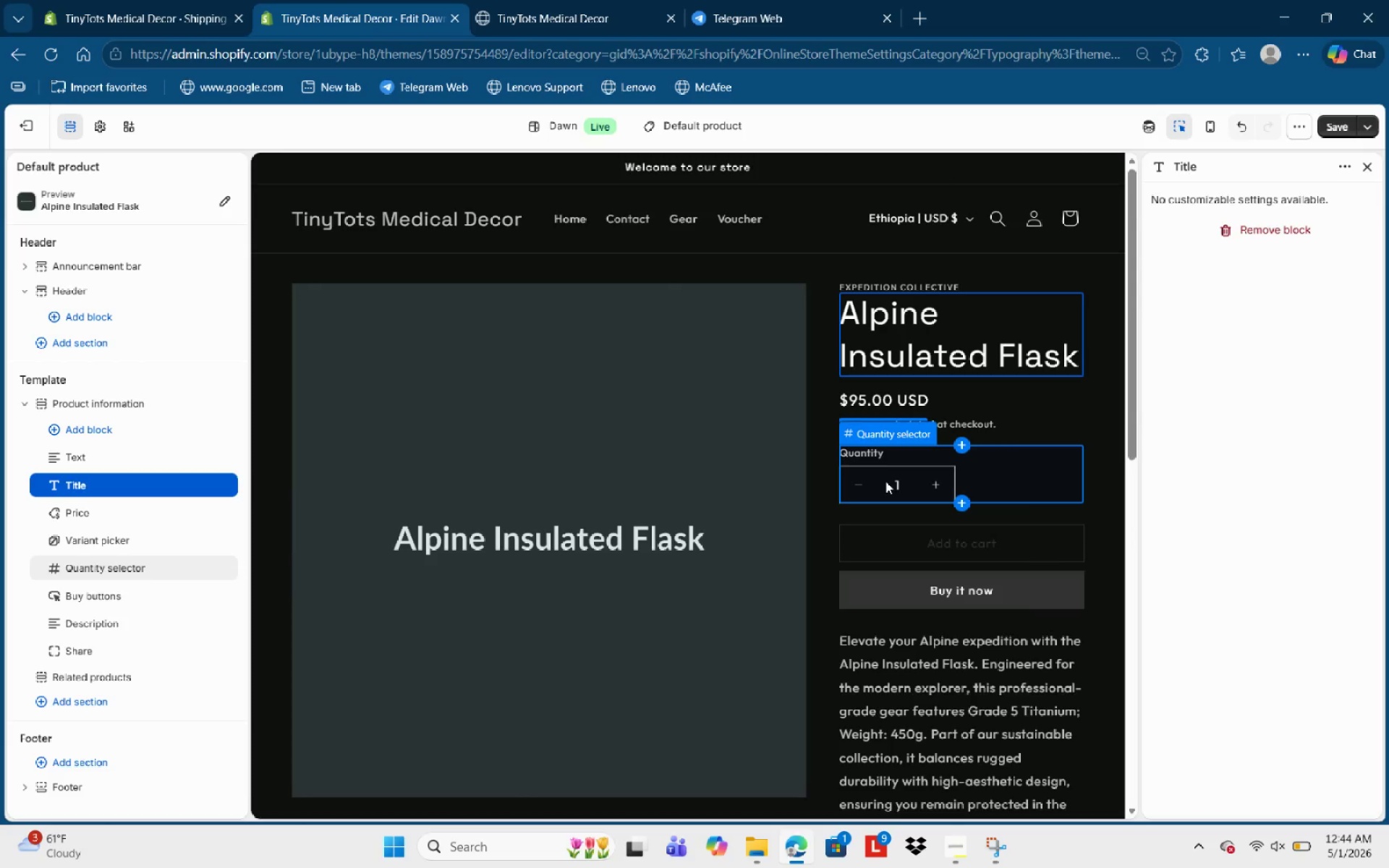 
left_click([885, 481])
 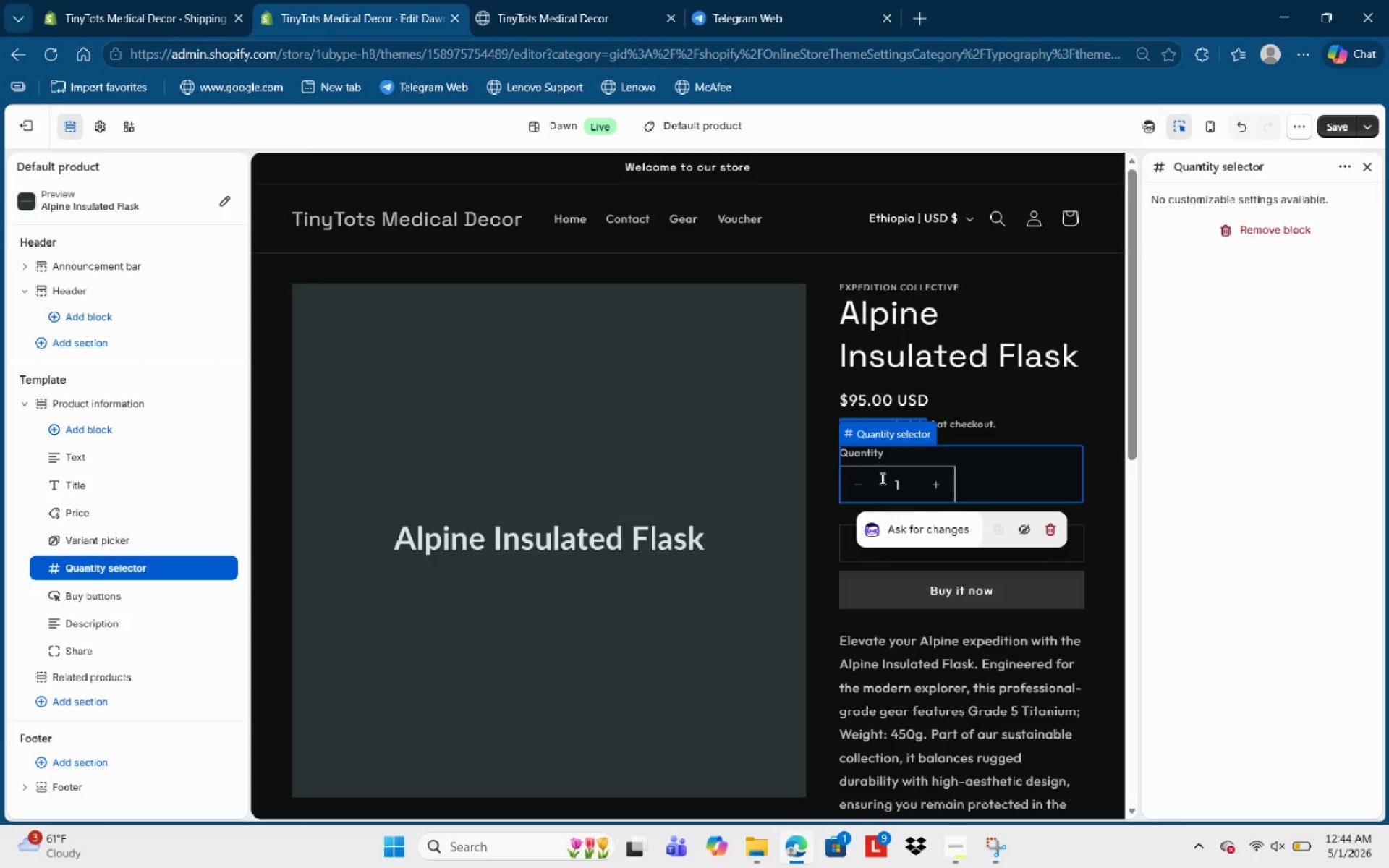 
wait(17.55)
 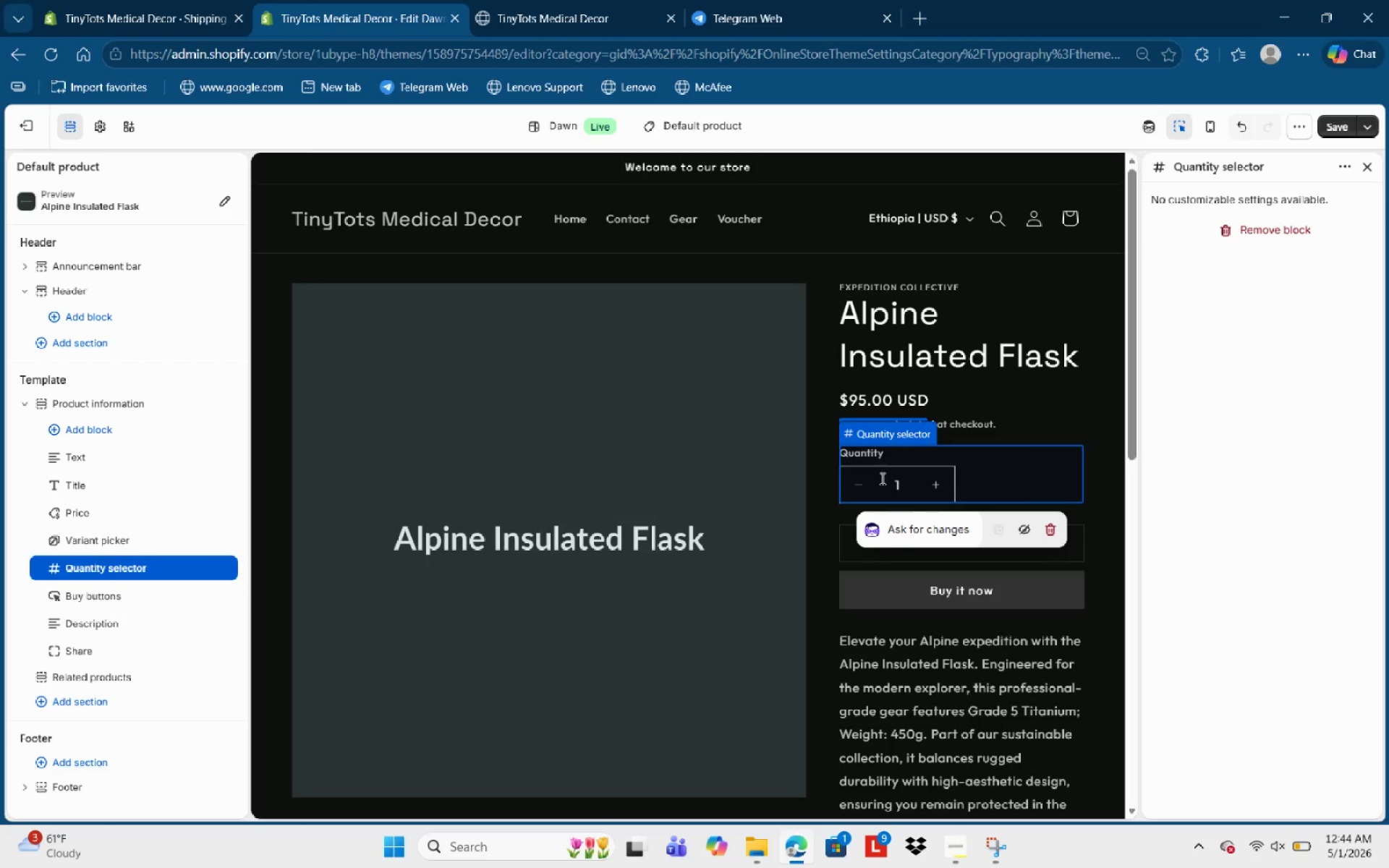 
left_click([898, 494])
 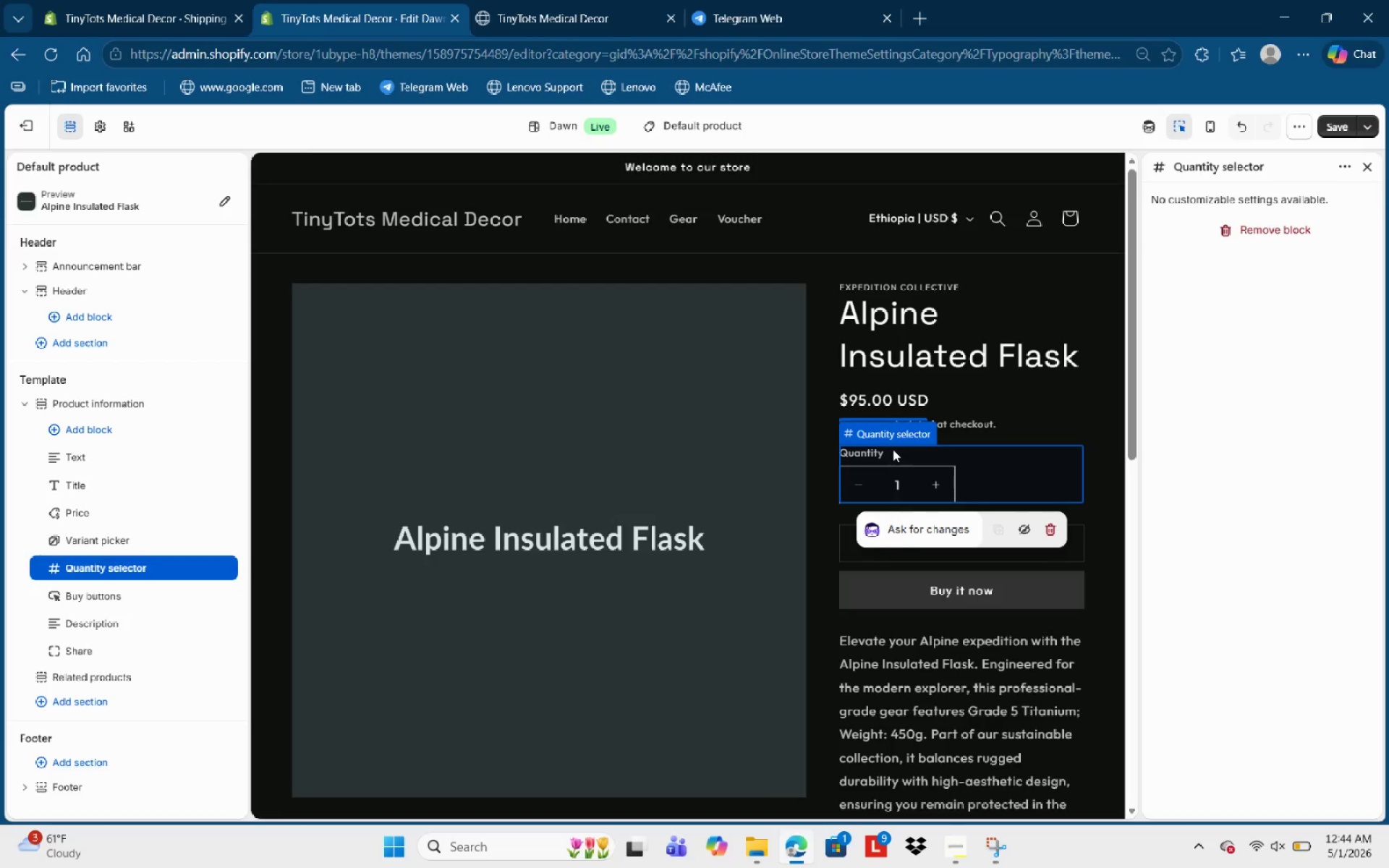 
left_click([112, 567])
 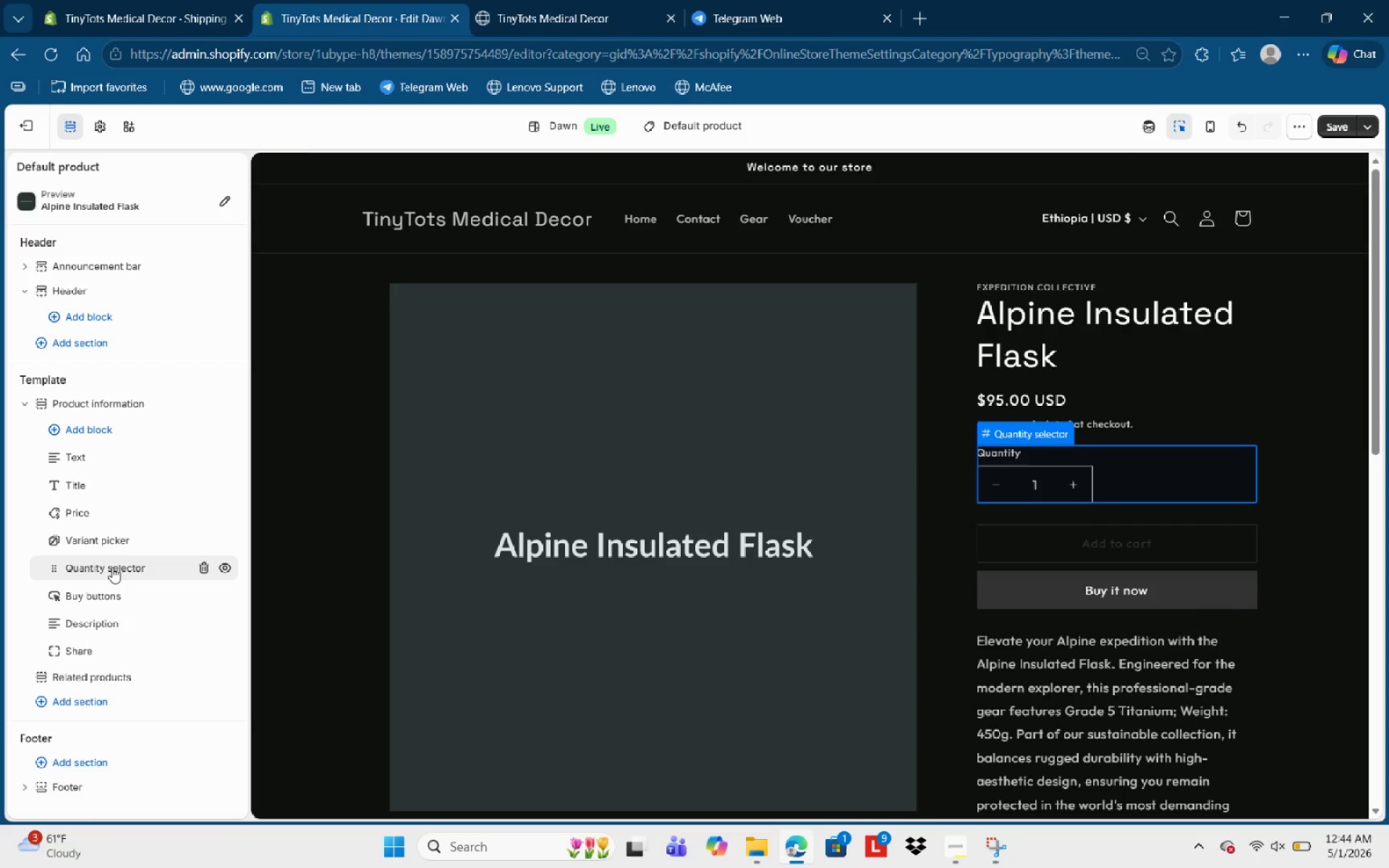 
left_click([112, 567])
 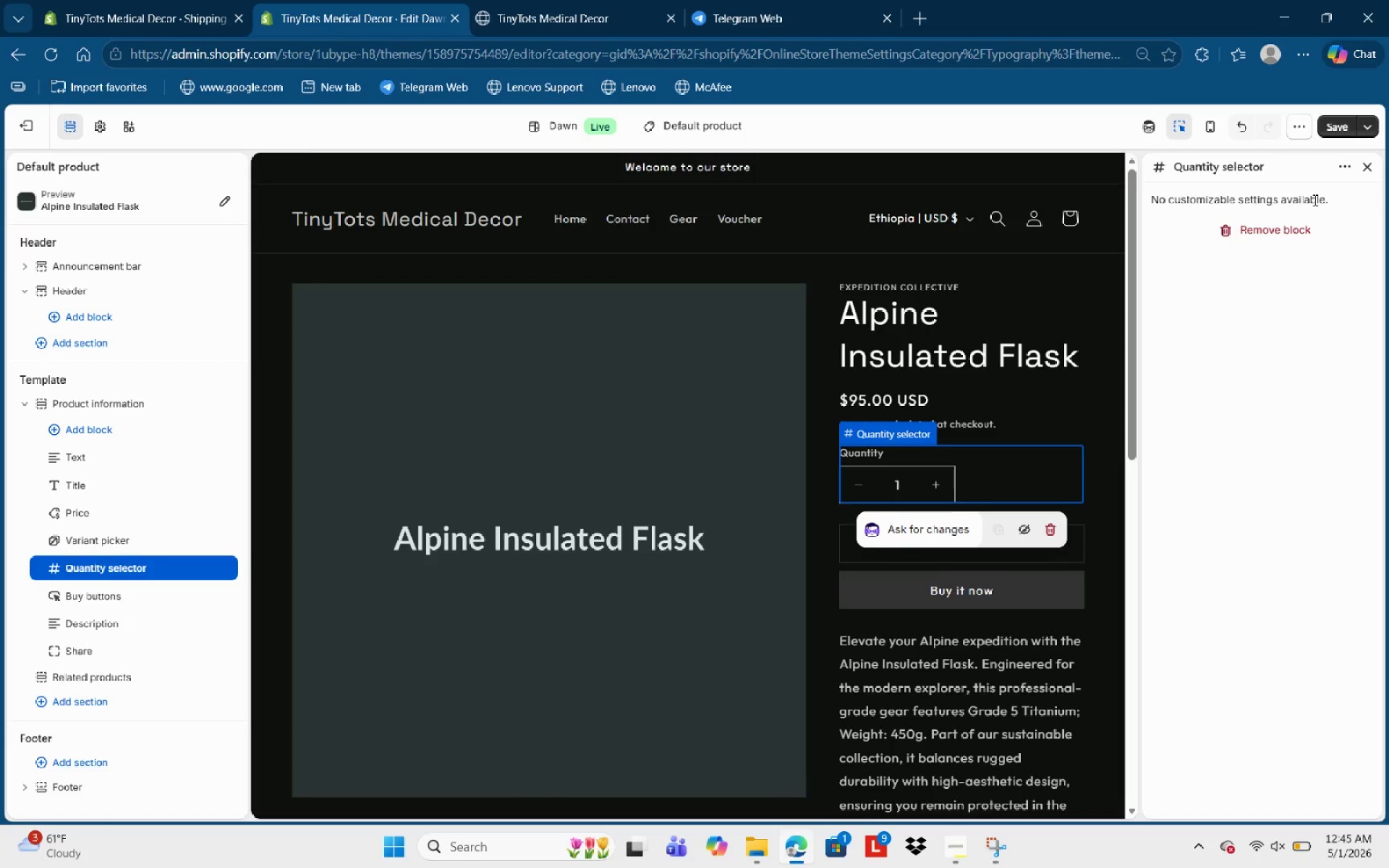 
left_click([1362, 170])
 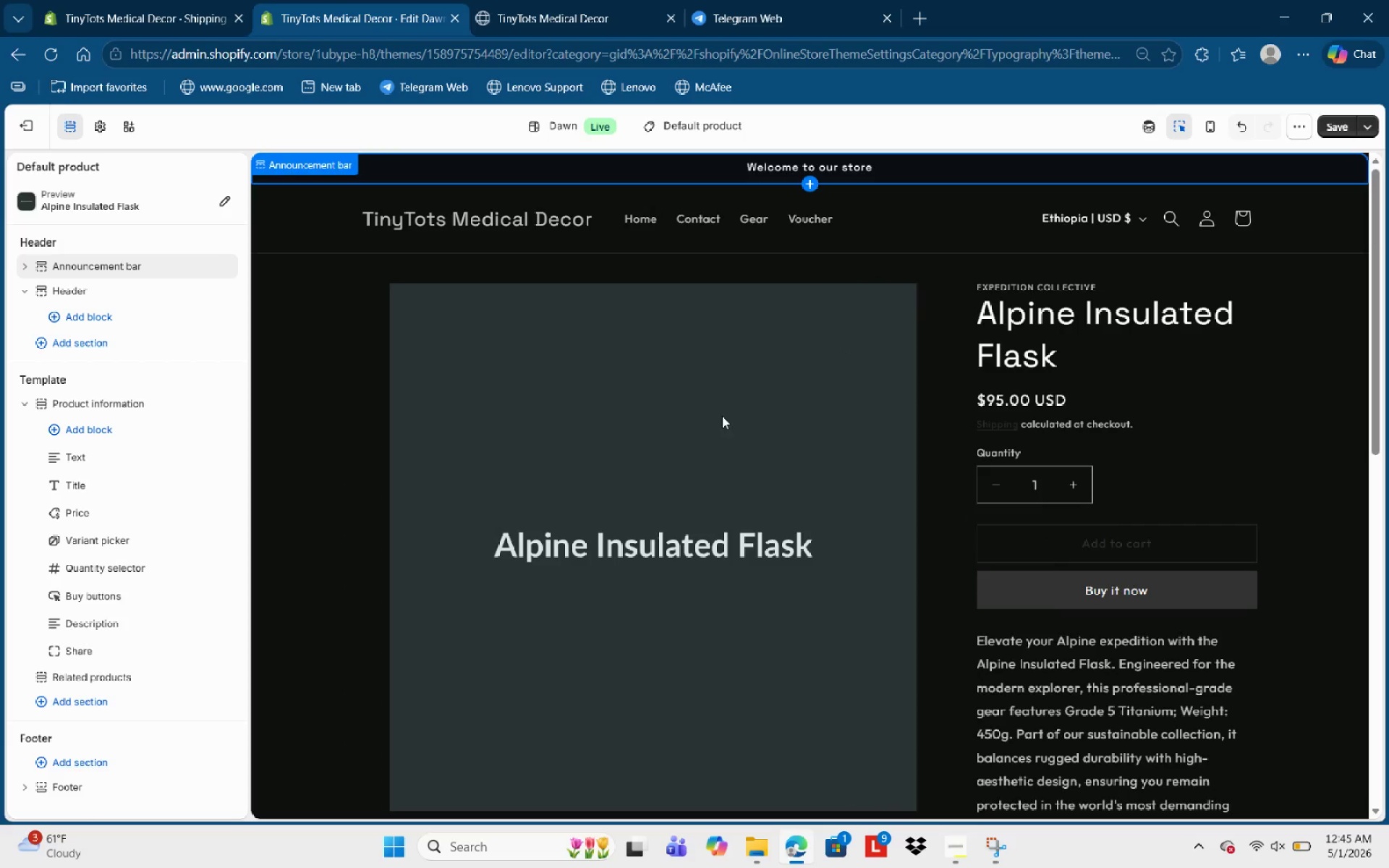 
scroll: coordinate [1055, 575], scroll_direction: down, amount: 5.0
 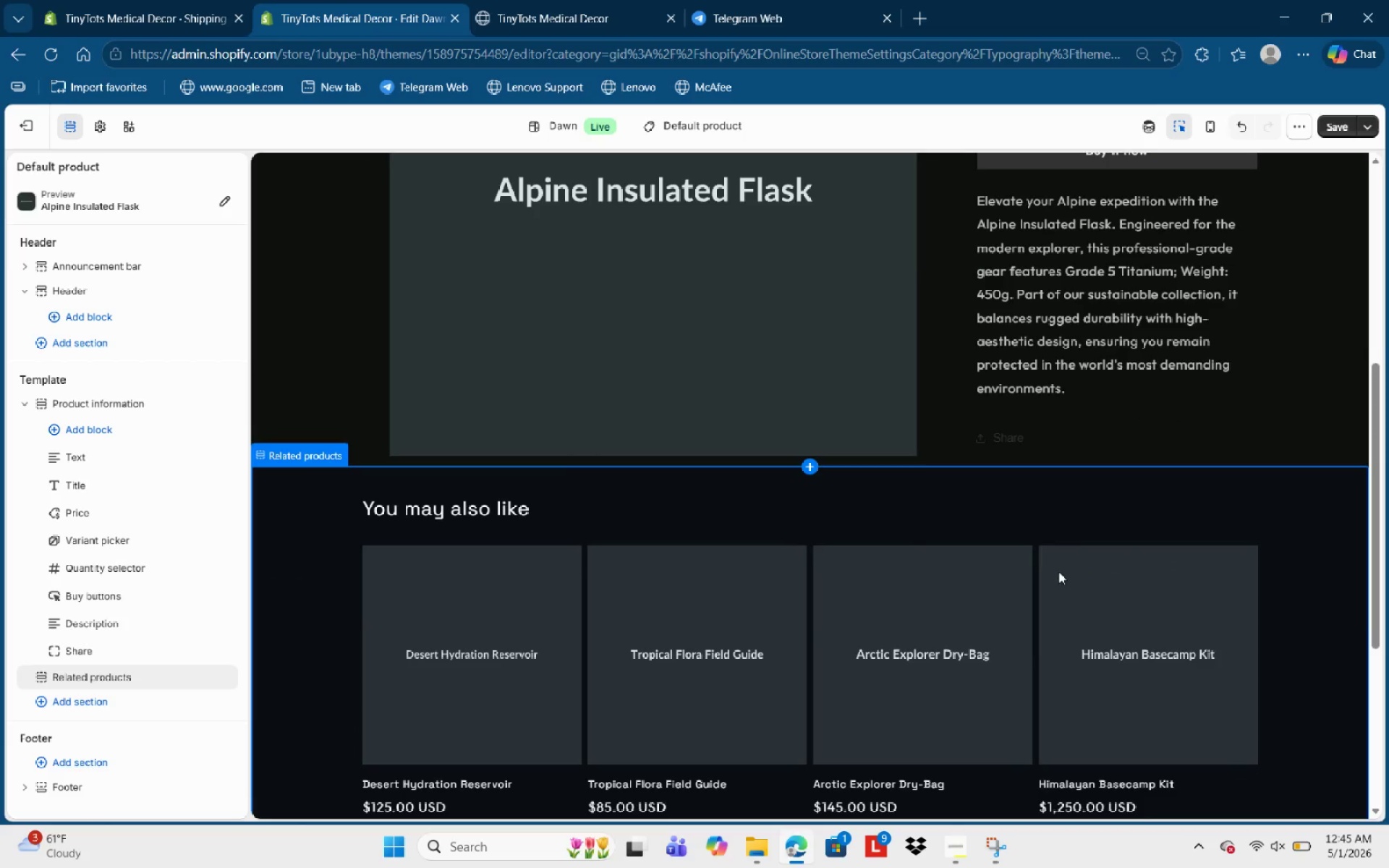 
scroll: coordinate [1027, 501], scroll_direction: up, amount: 11.0
 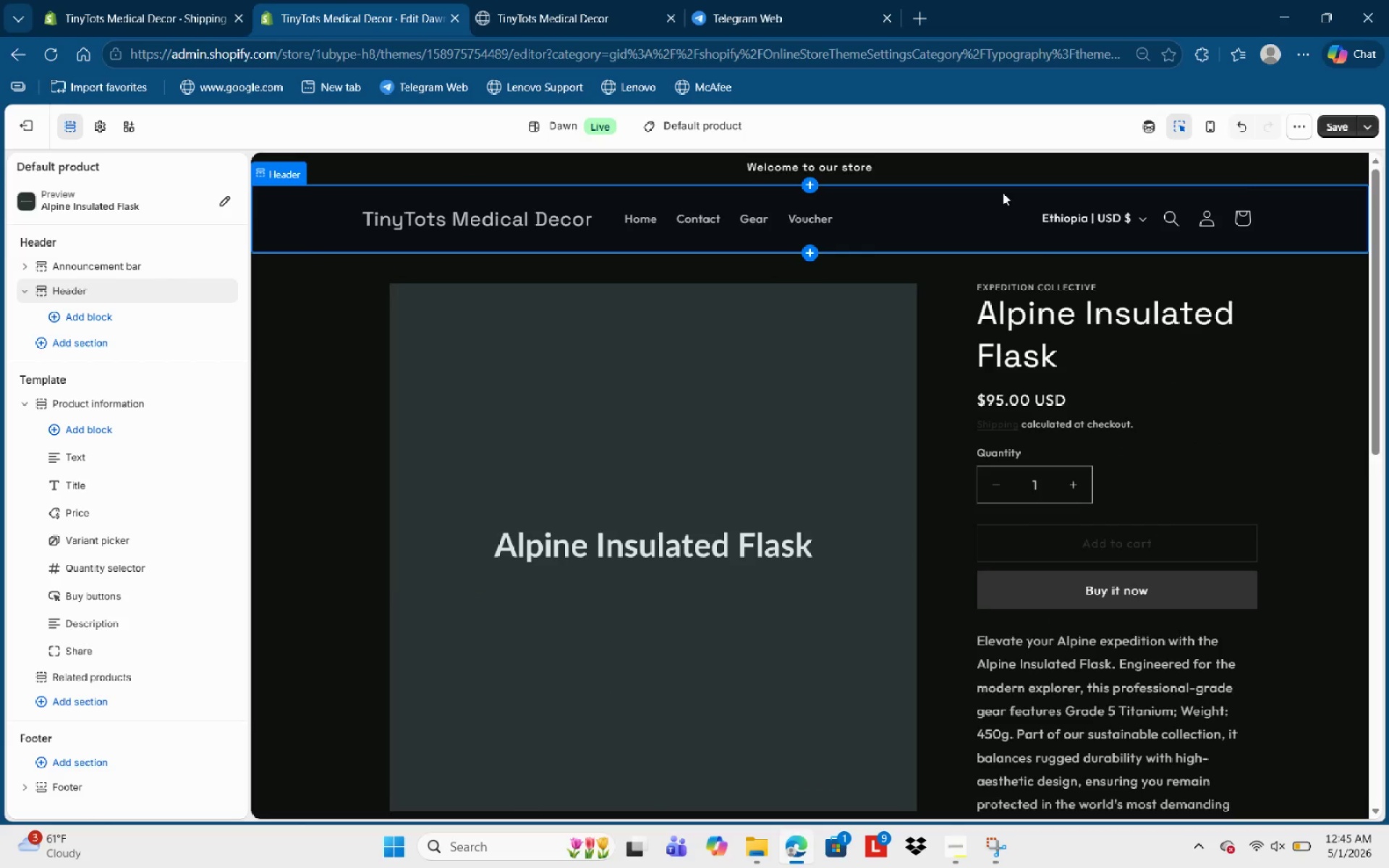 
left_click([1344, 122])
 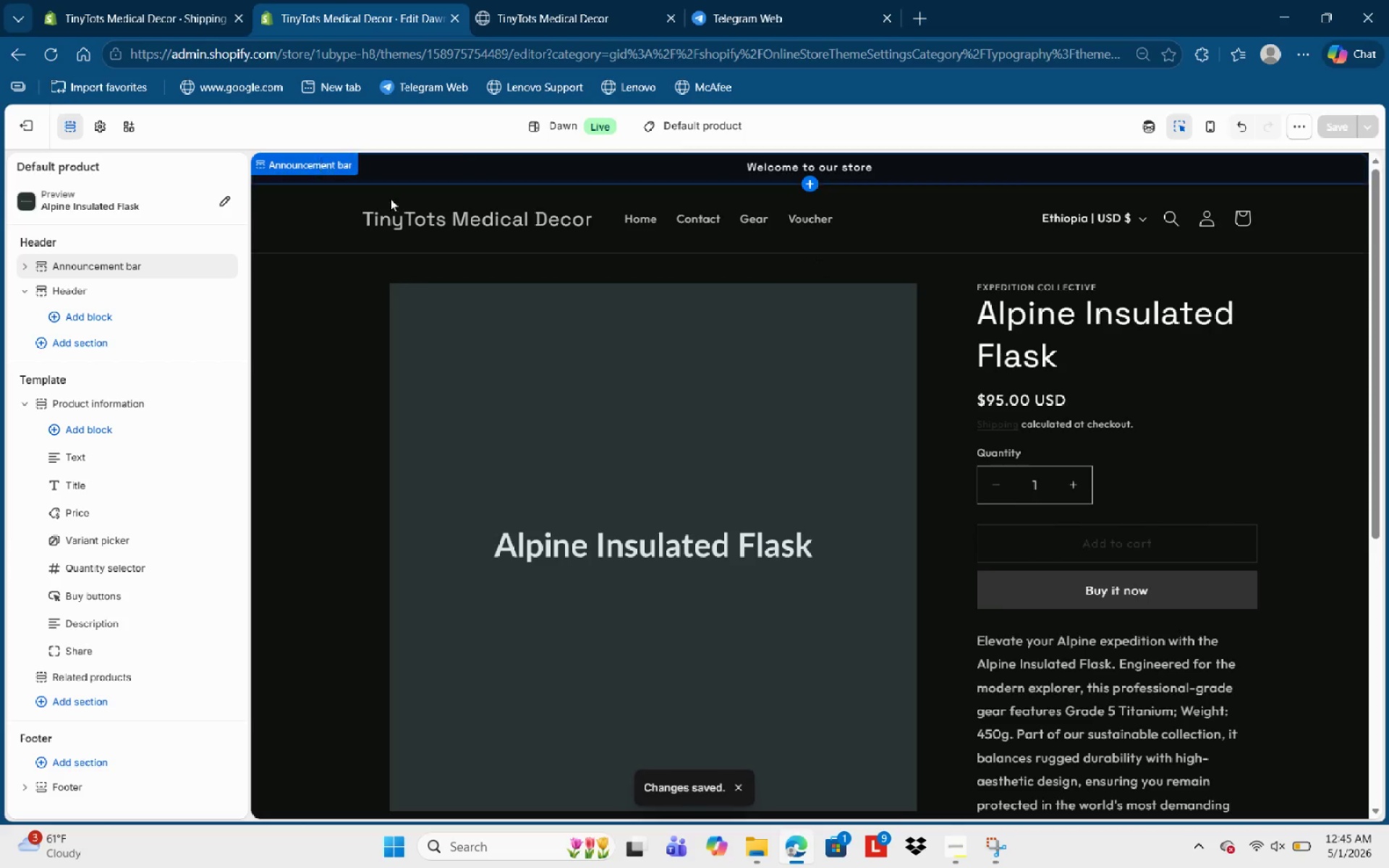 
left_click([501, 218])
 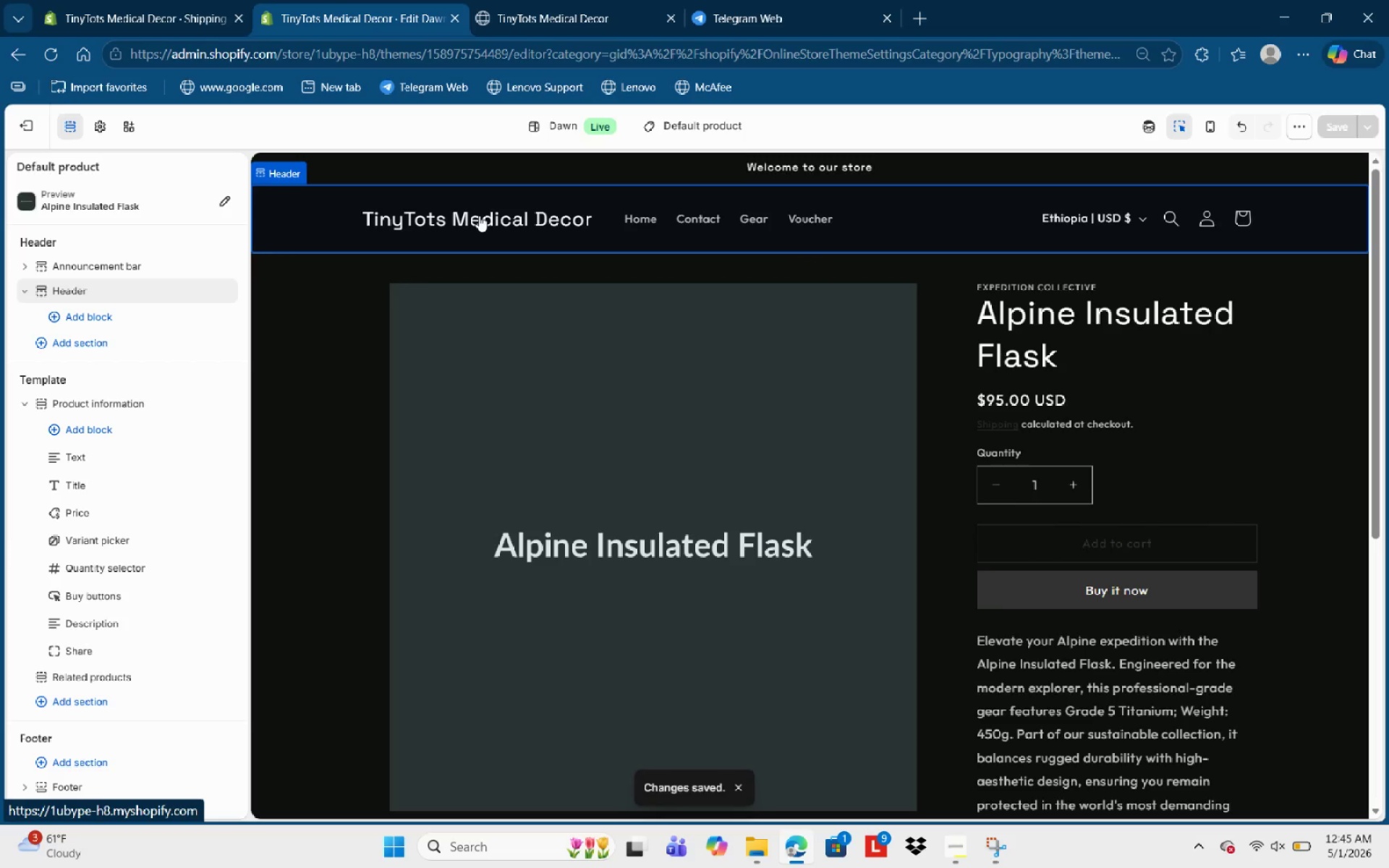 
left_click([479, 216])
 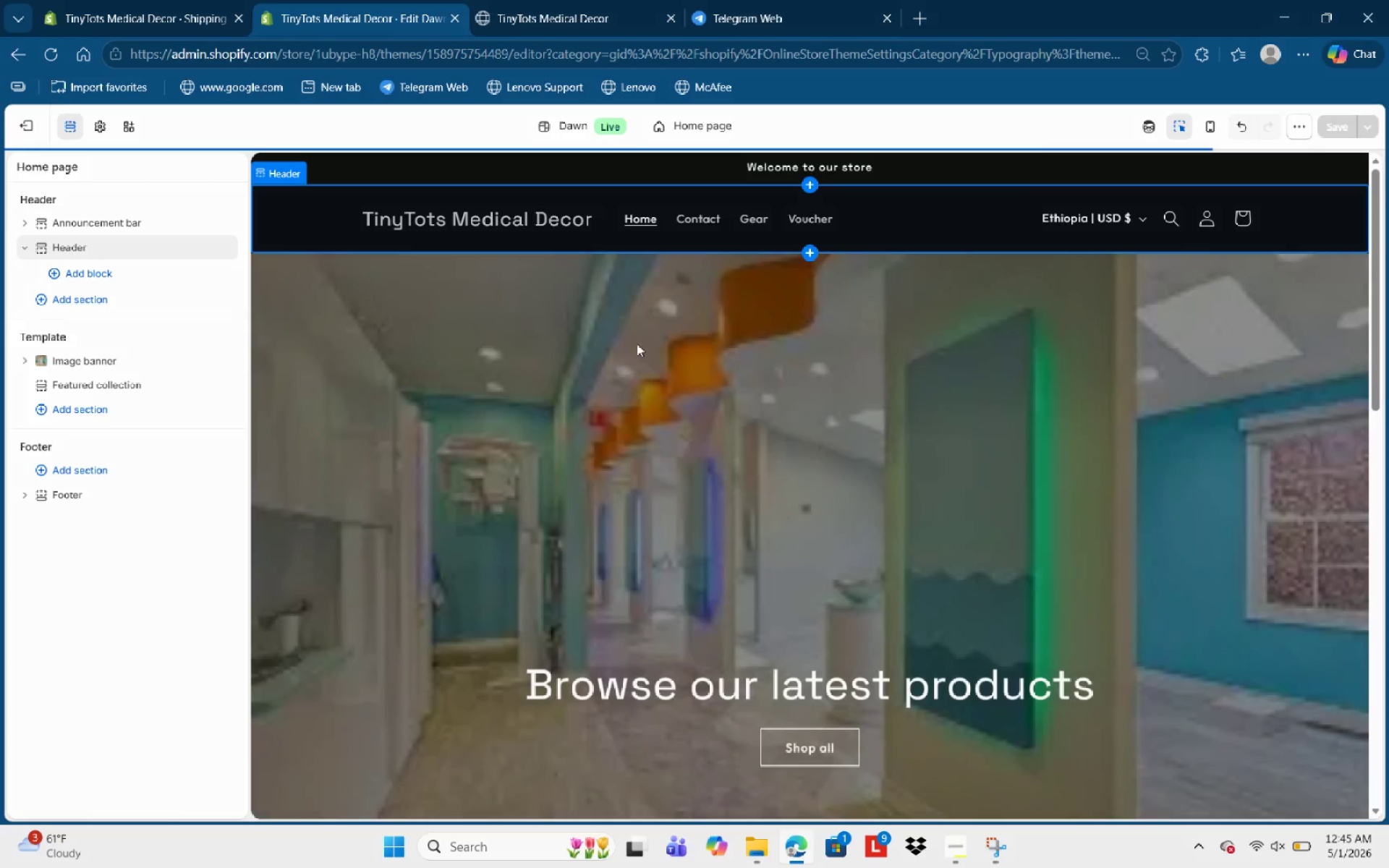 
scroll: coordinate [911, 559], scroll_direction: down, amount: 6.0
 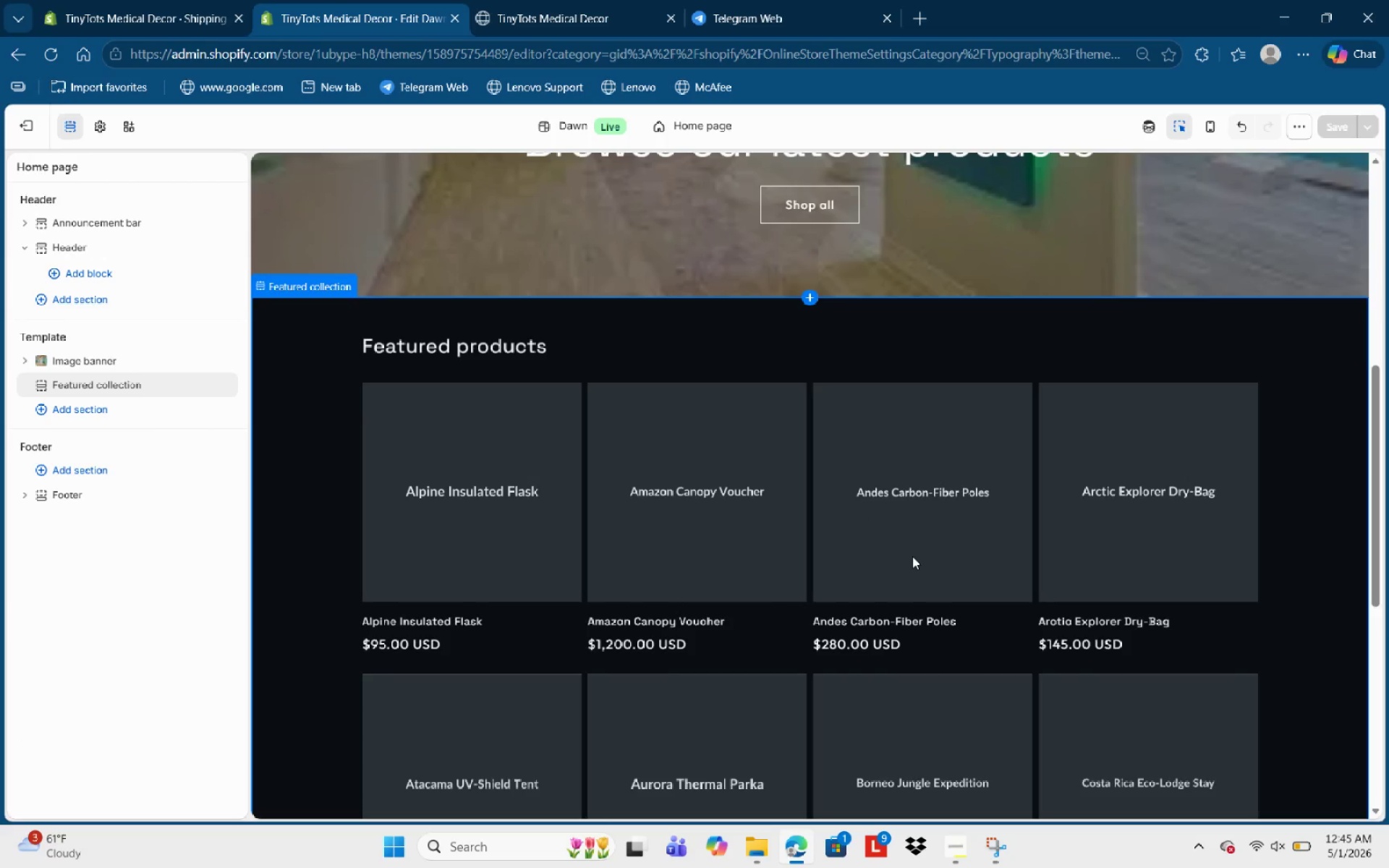 
wait(28.1)
 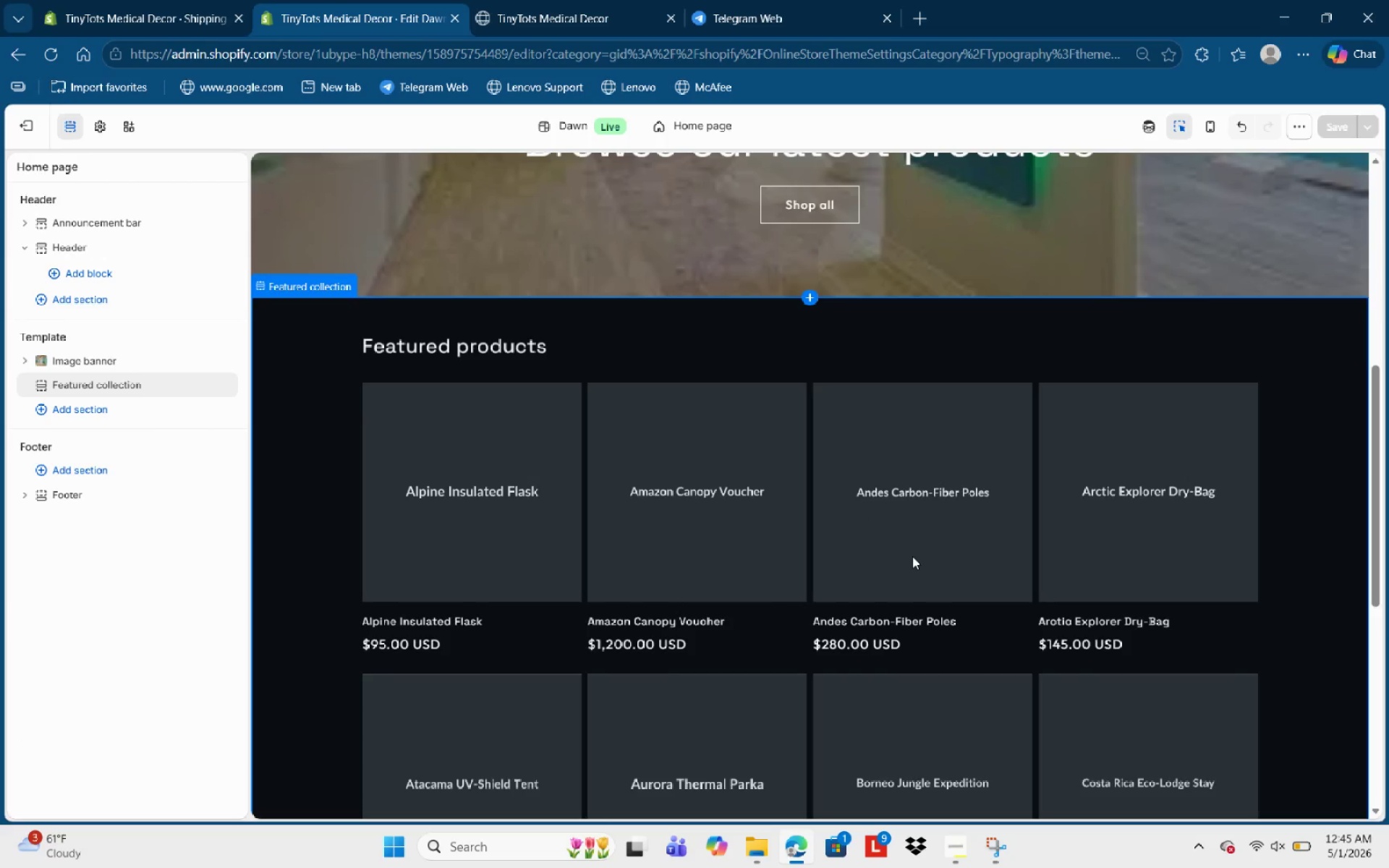 
left_click([917, 18])
 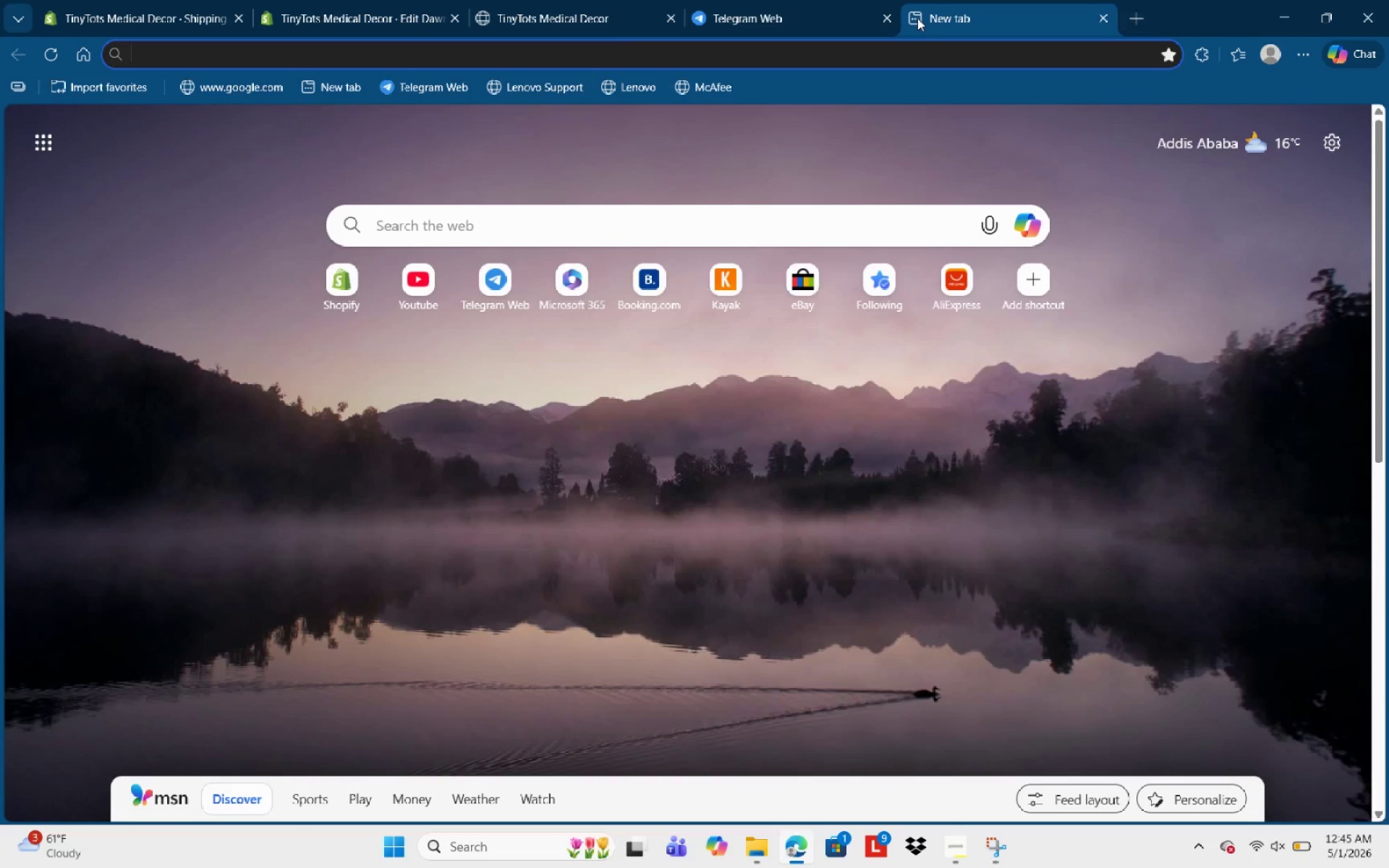 
type(Lowkey Nature photography)
key(NumpadEnter)
key(NumpadEnter)
 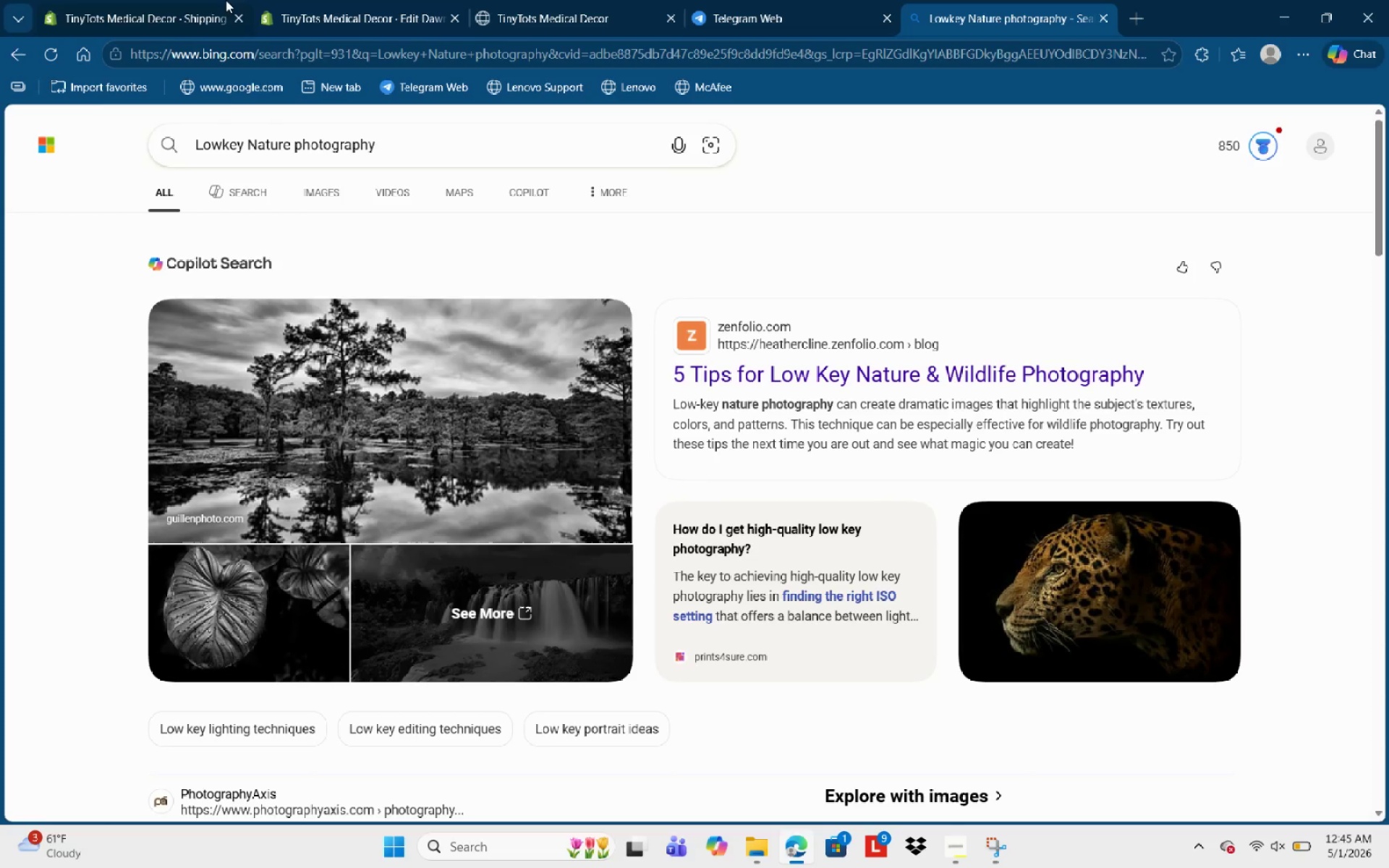 
left_click([320, 196])
 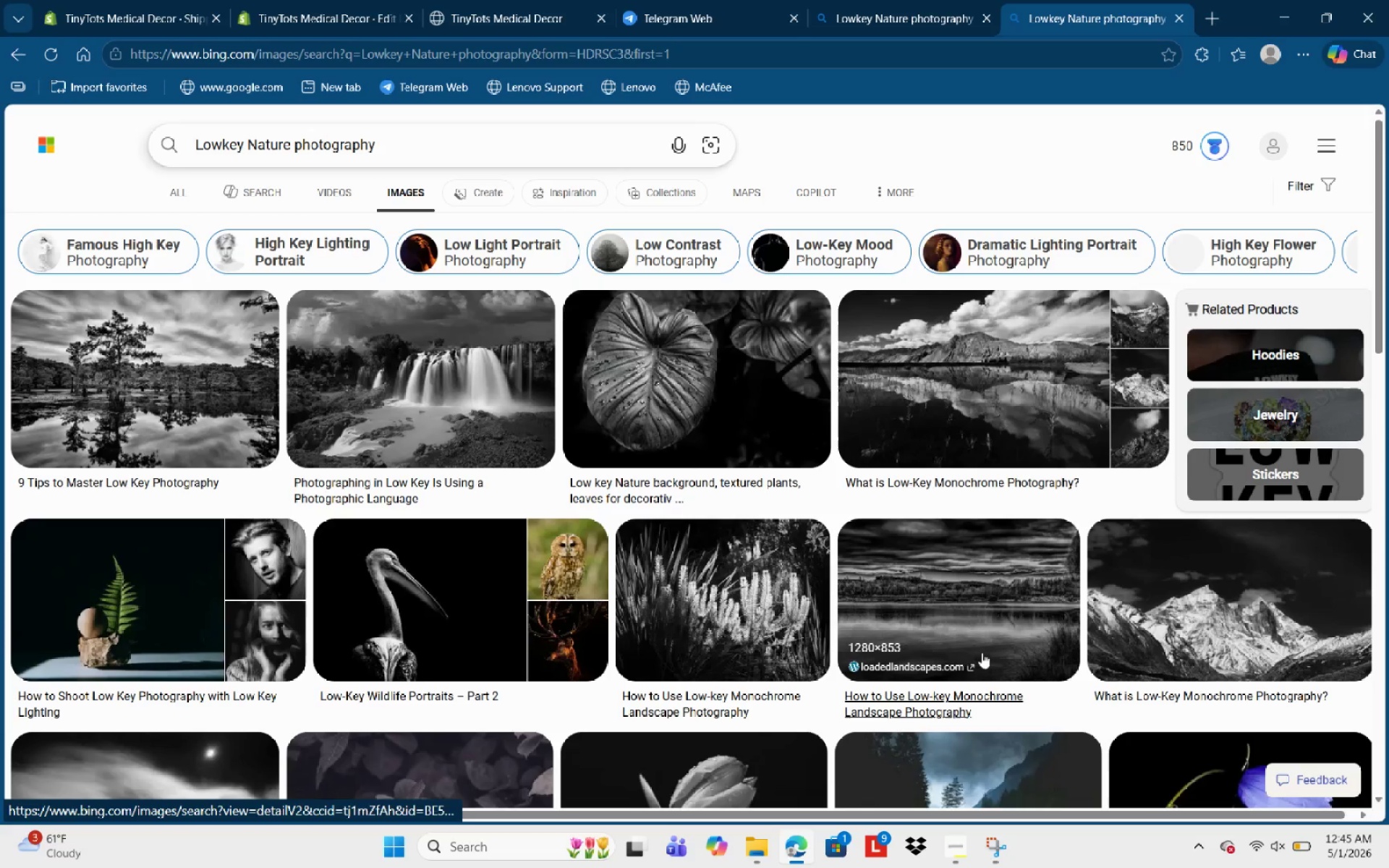 
wait(6.3)
 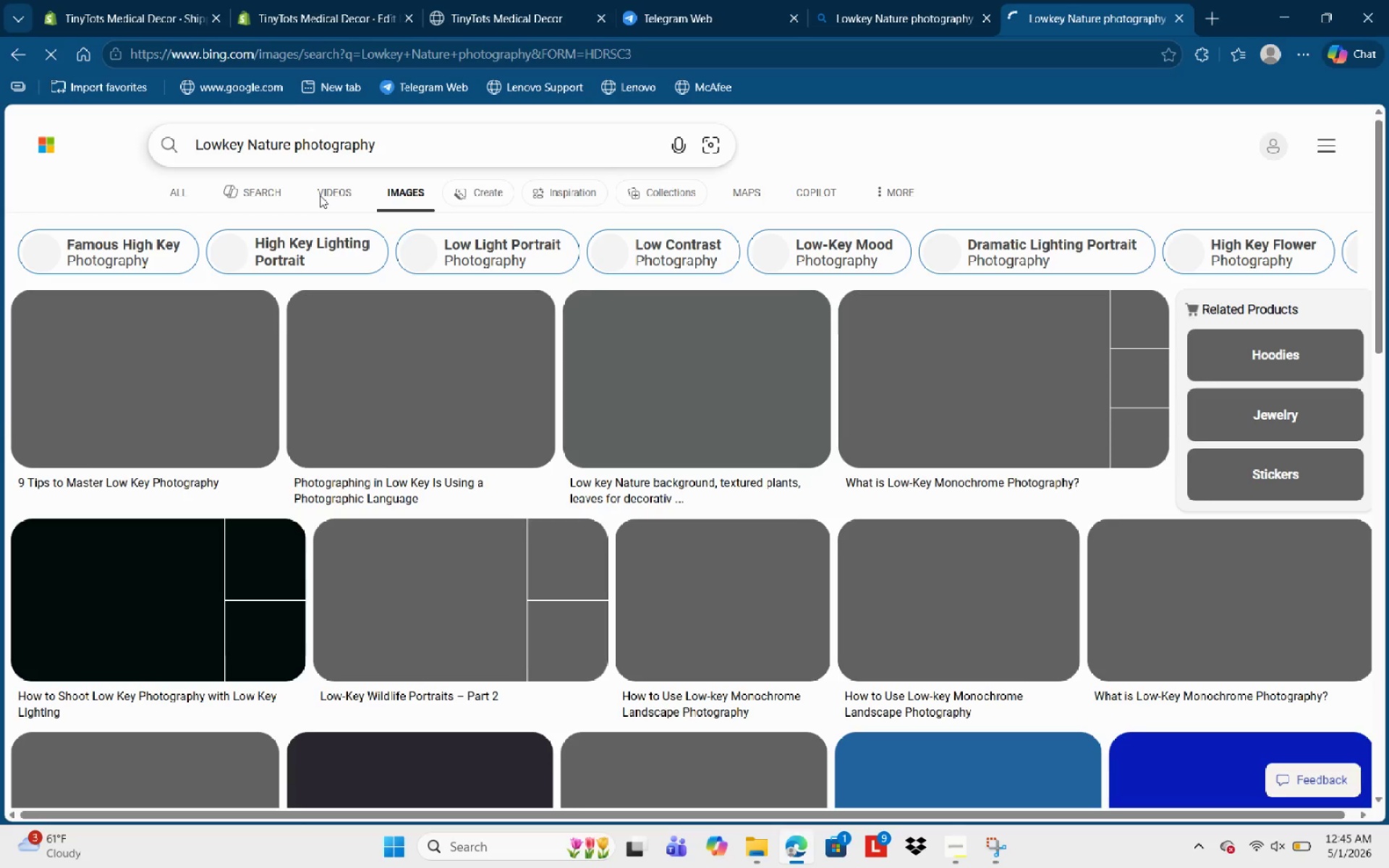 
scroll: coordinate [1143, 651], scroll_direction: down, amount: 4.0
 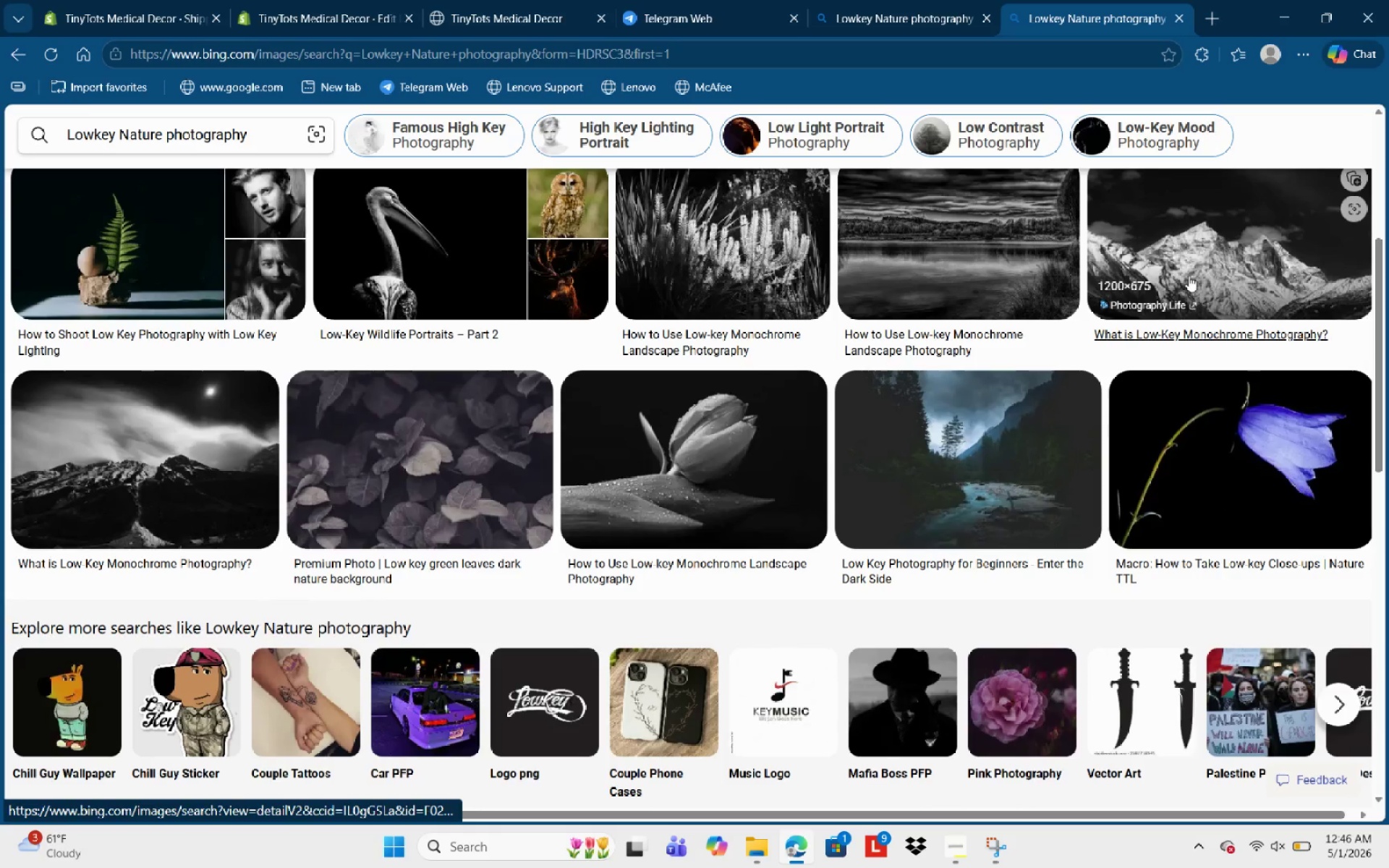 
right_click([1205, 223])
 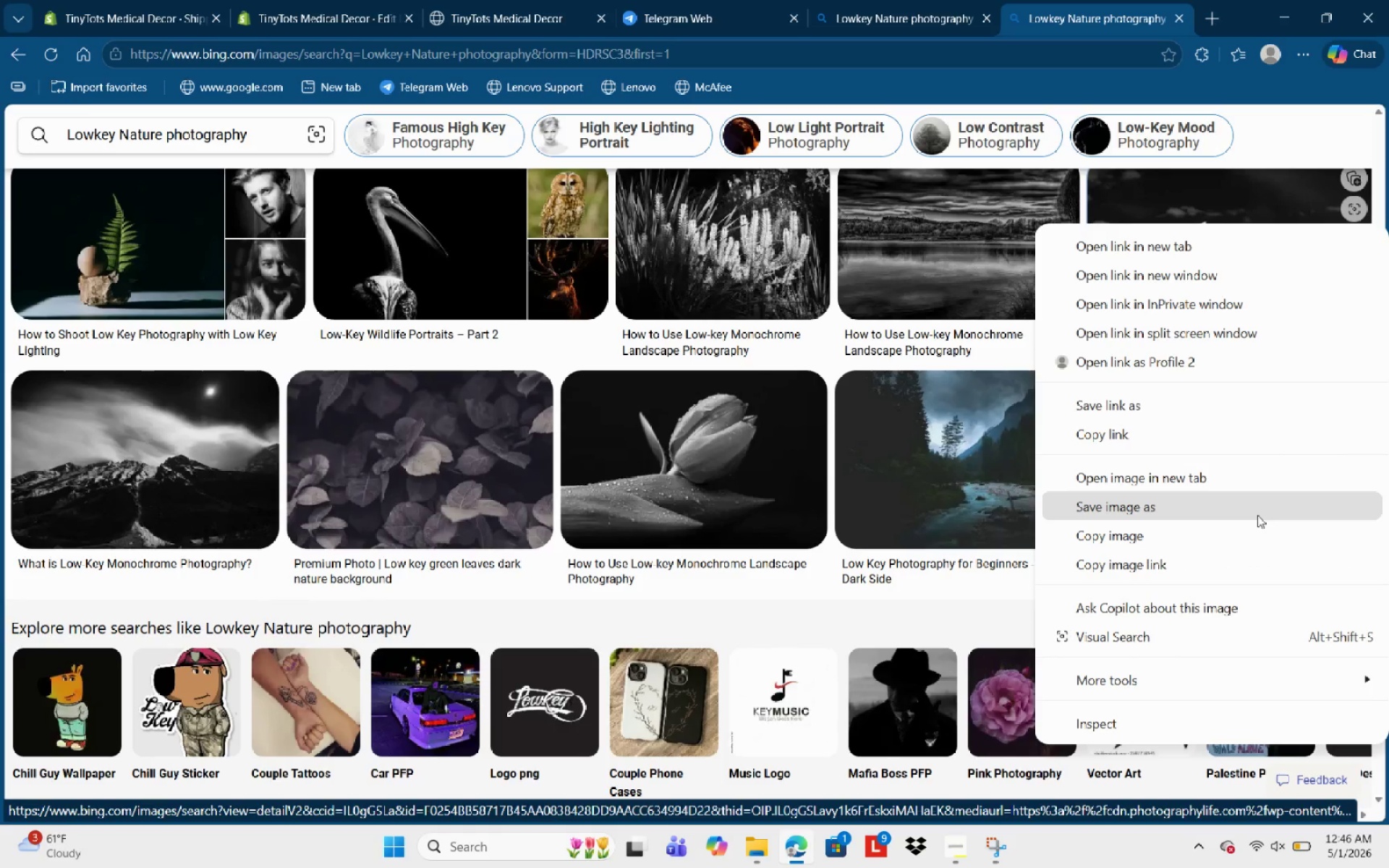 
left_click([1257, 515])
 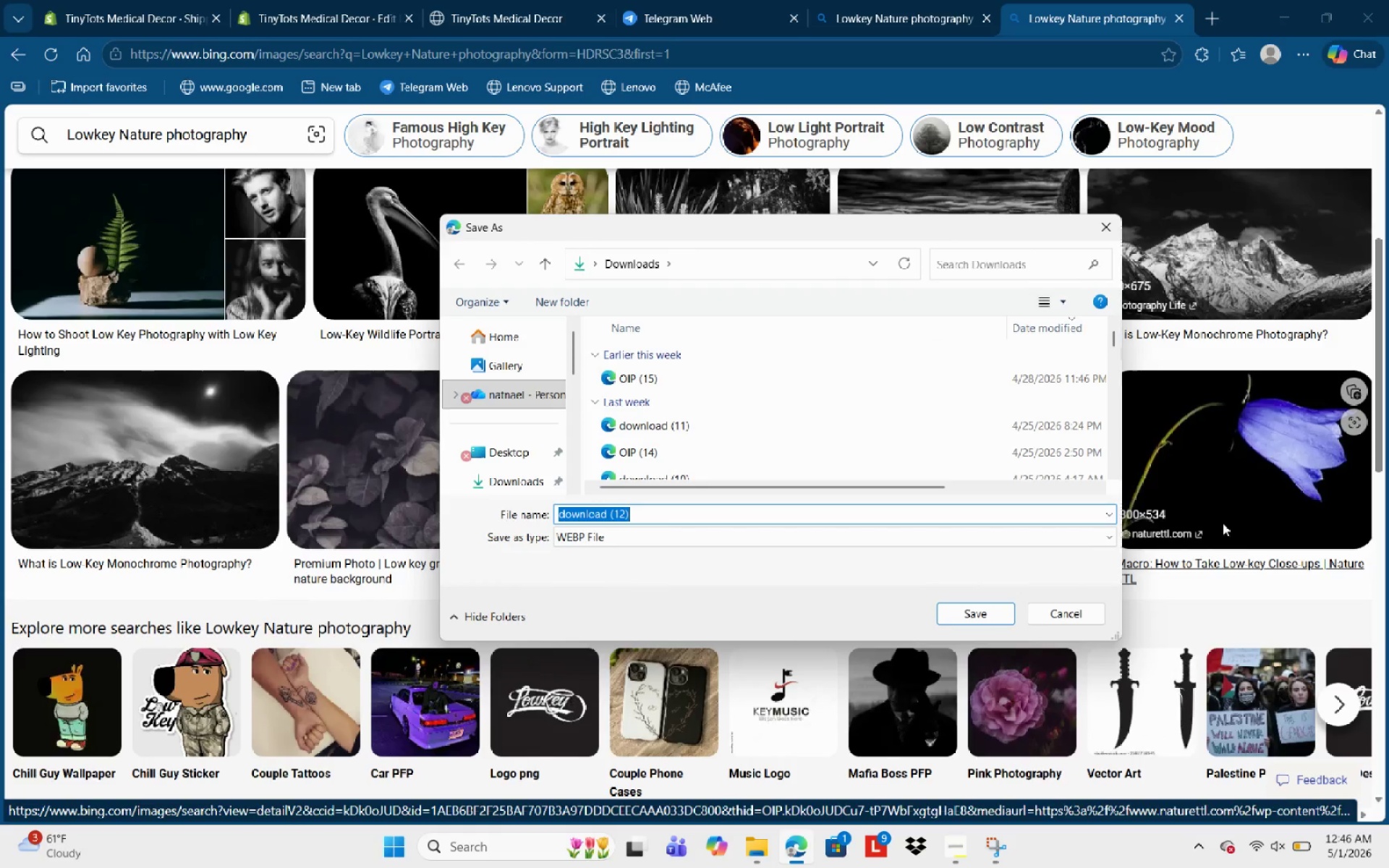 
left_click([921, 540])
 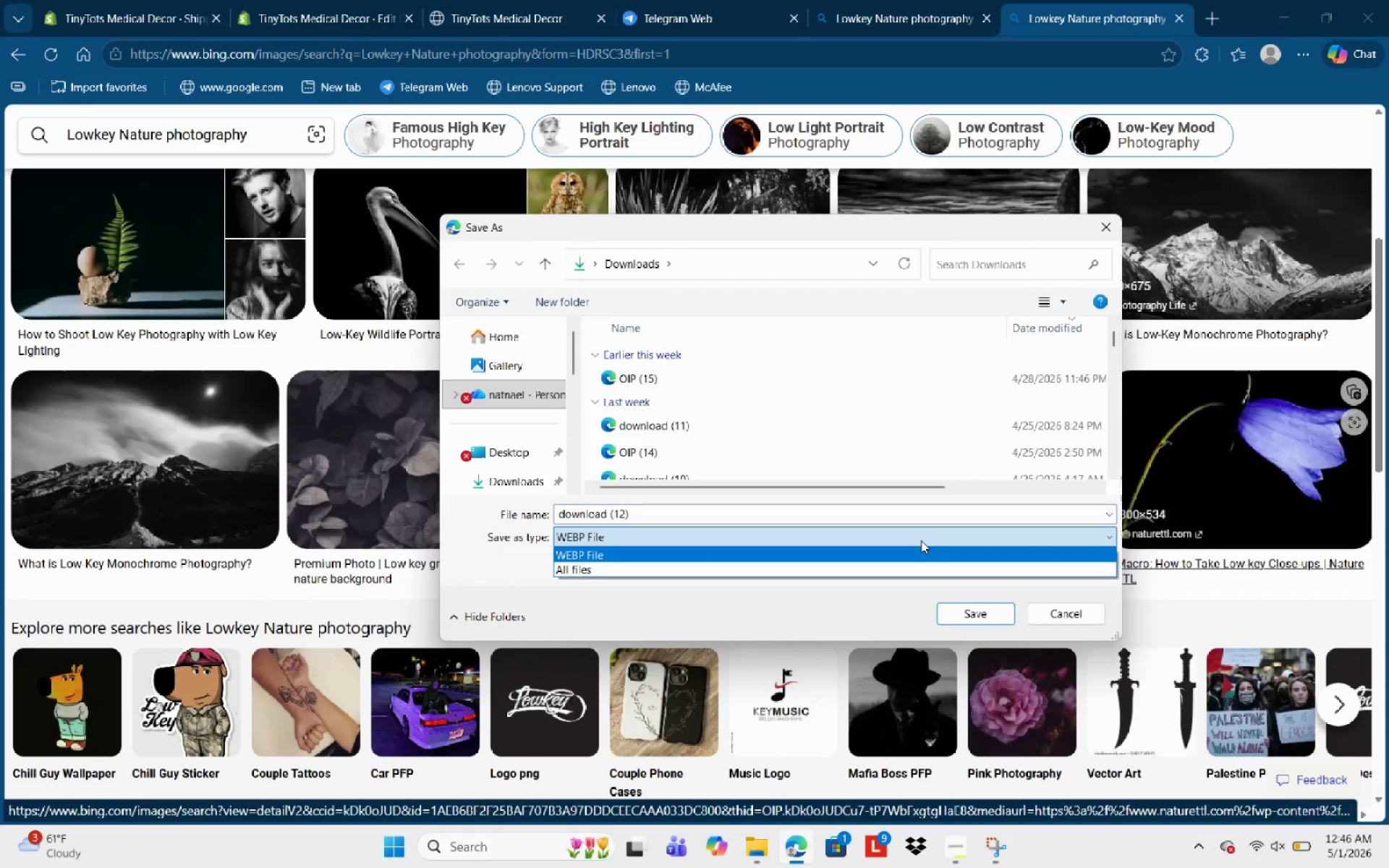 
left_click([921, 540])
 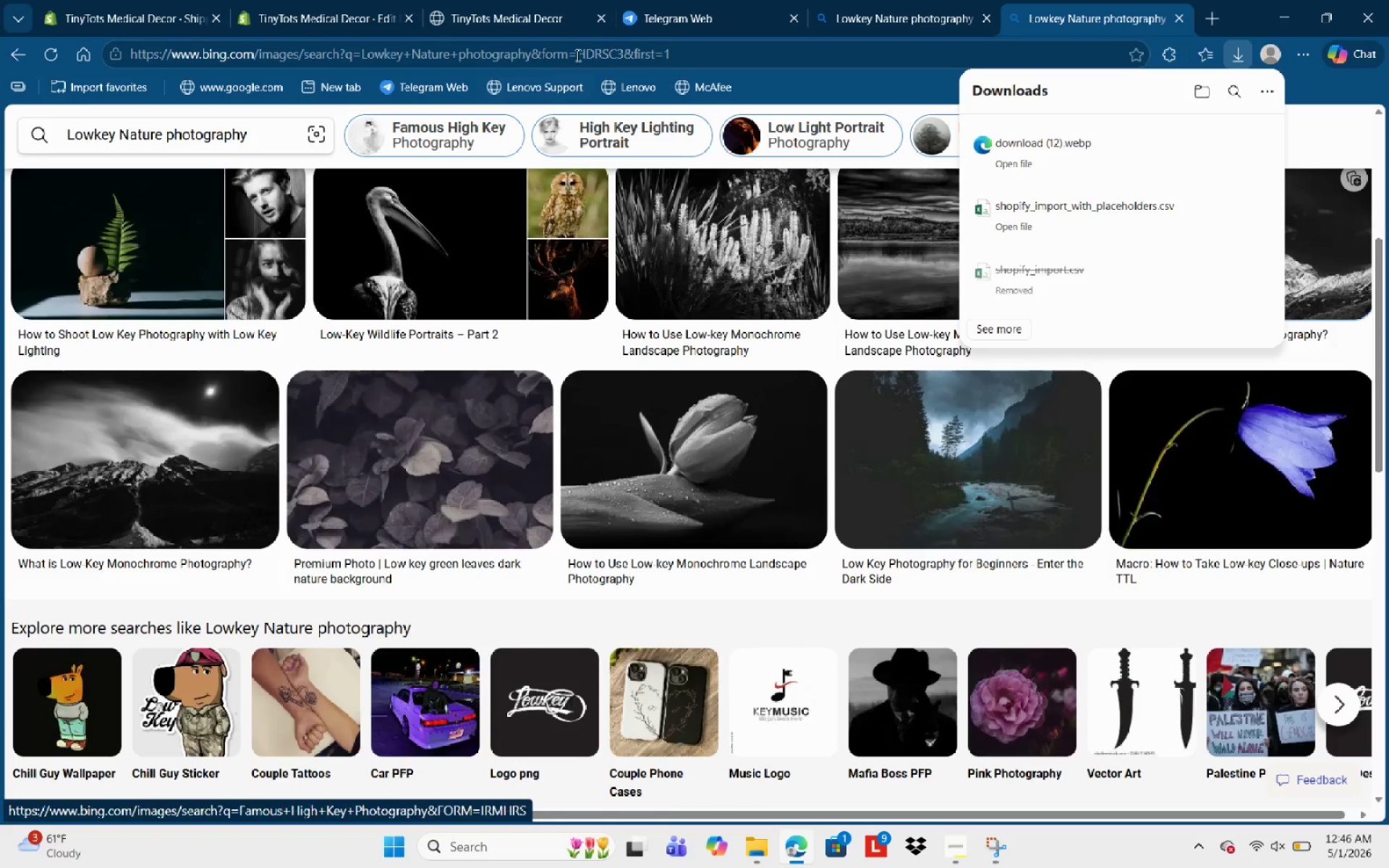 
left_click([242, 0])
 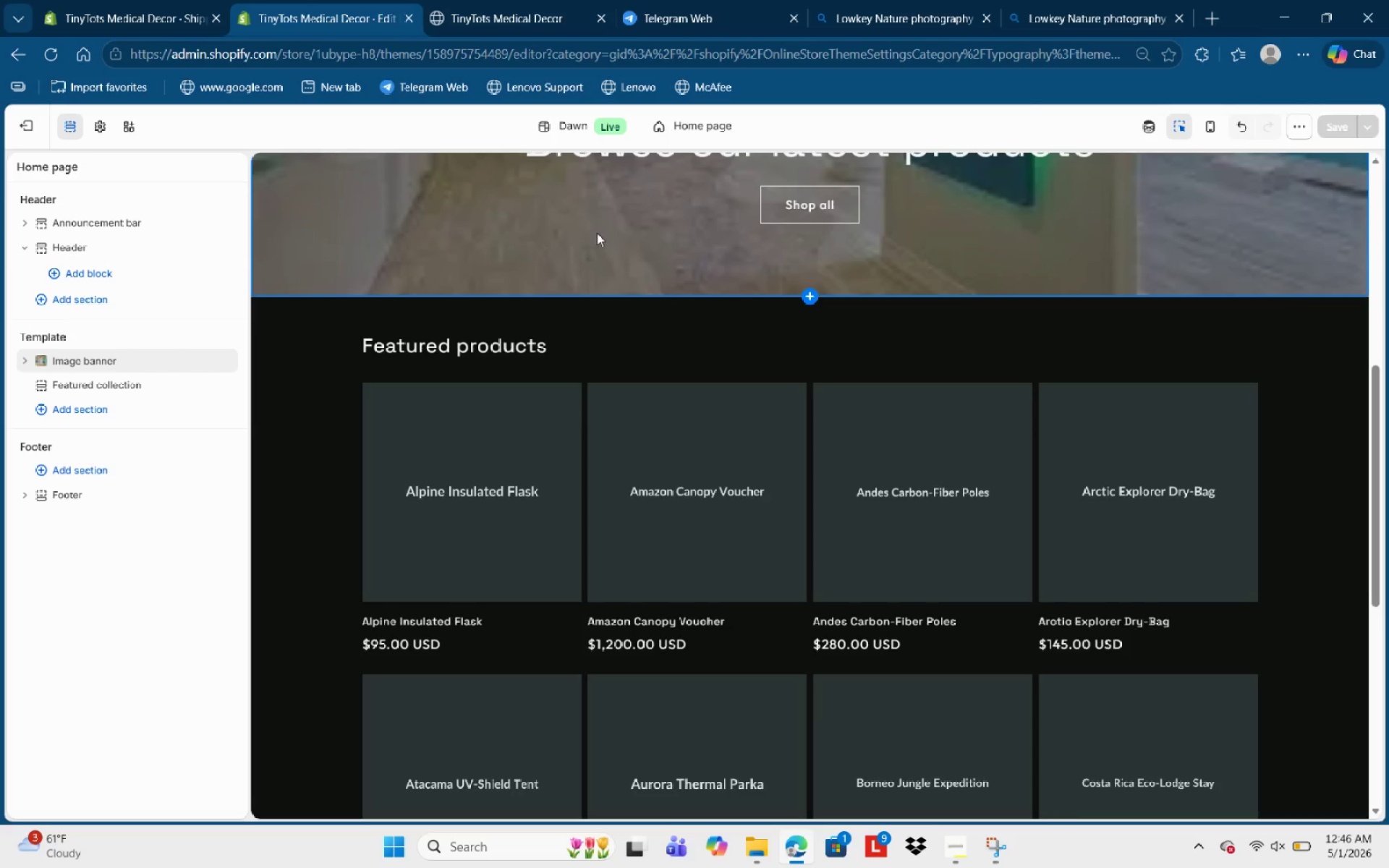 
scroll: coordinate [568, 234], scroll_direction: up, amount: 5.0
 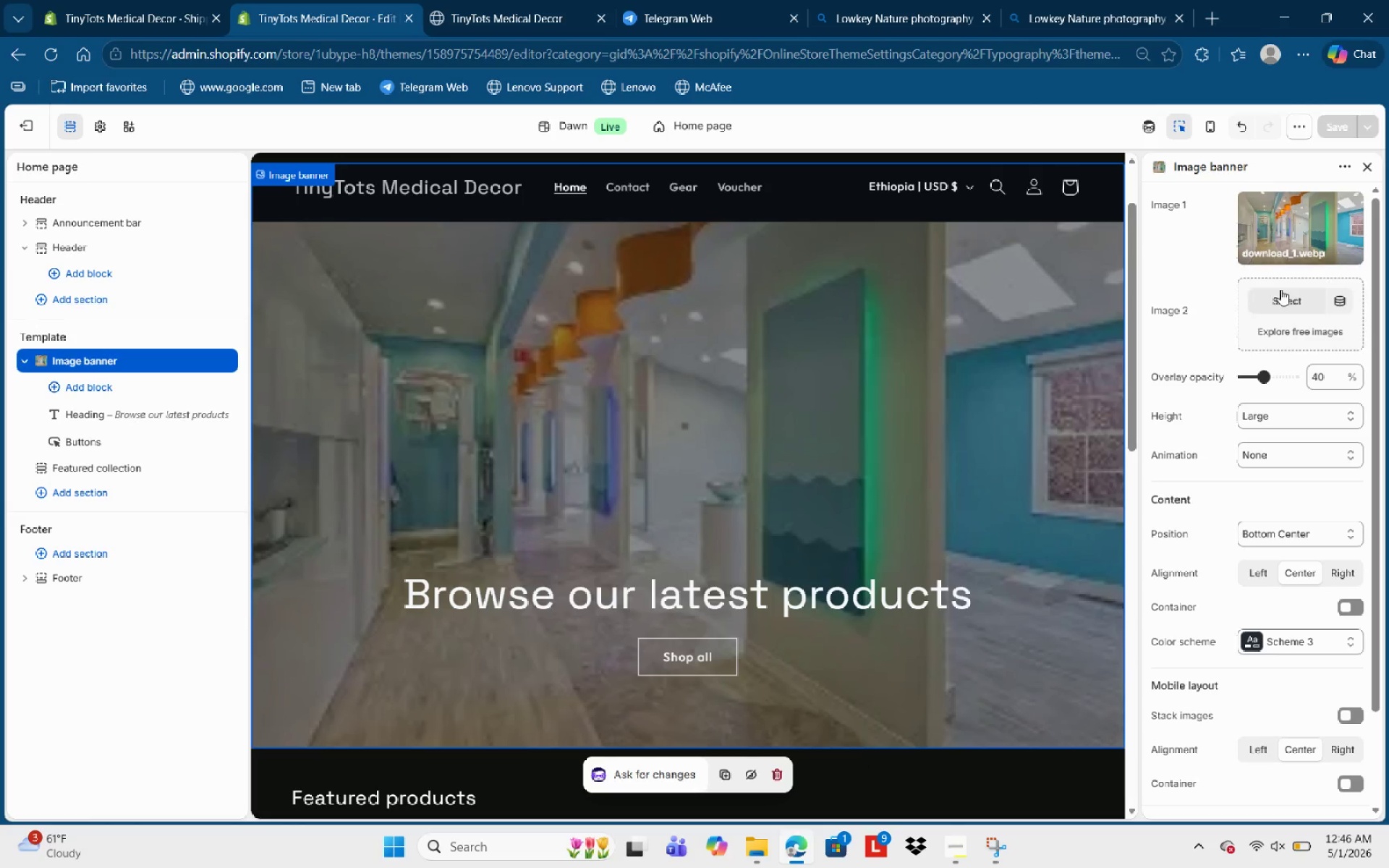 
left_click([1289, 229])
 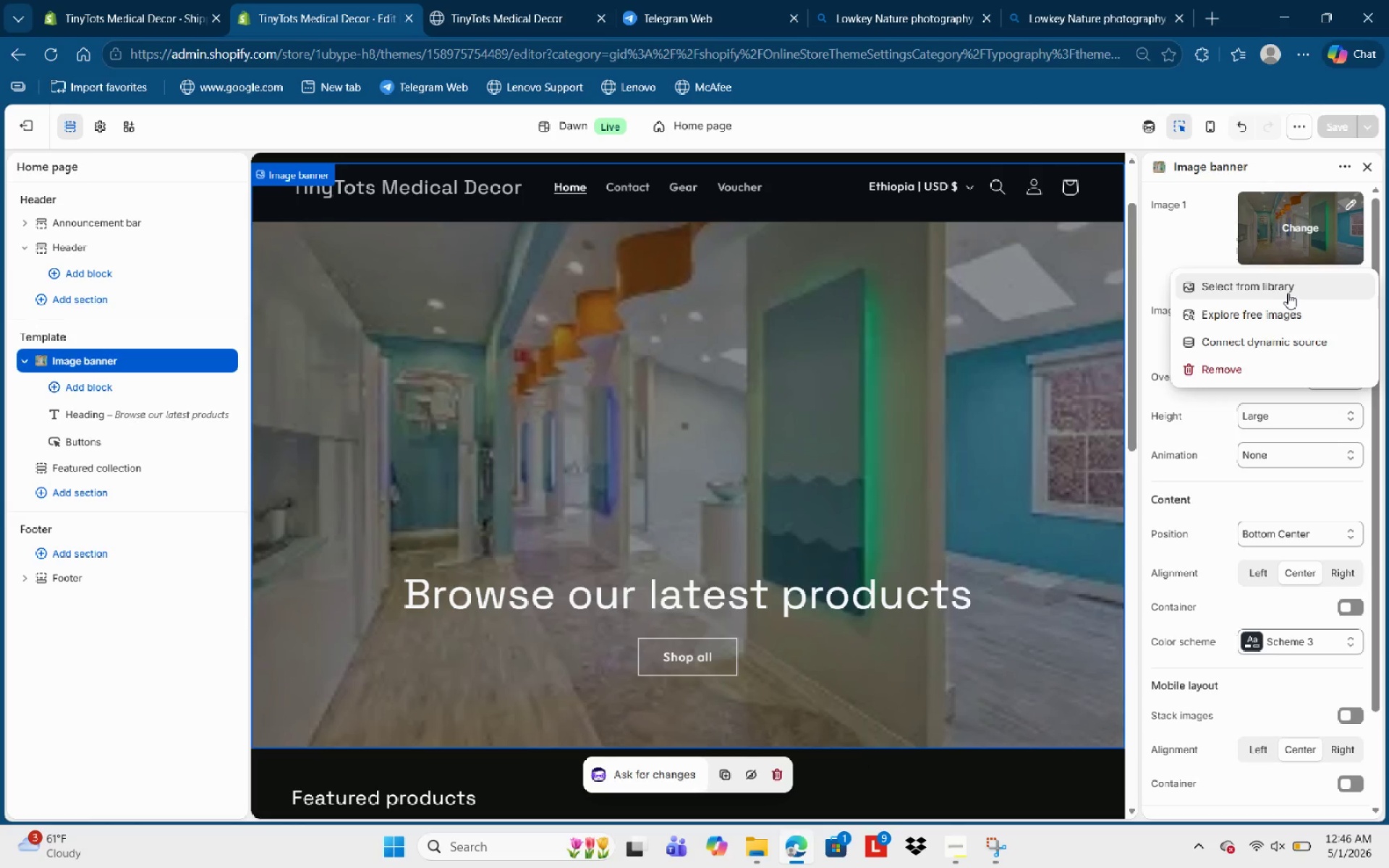 
left_click([1288, 292])
 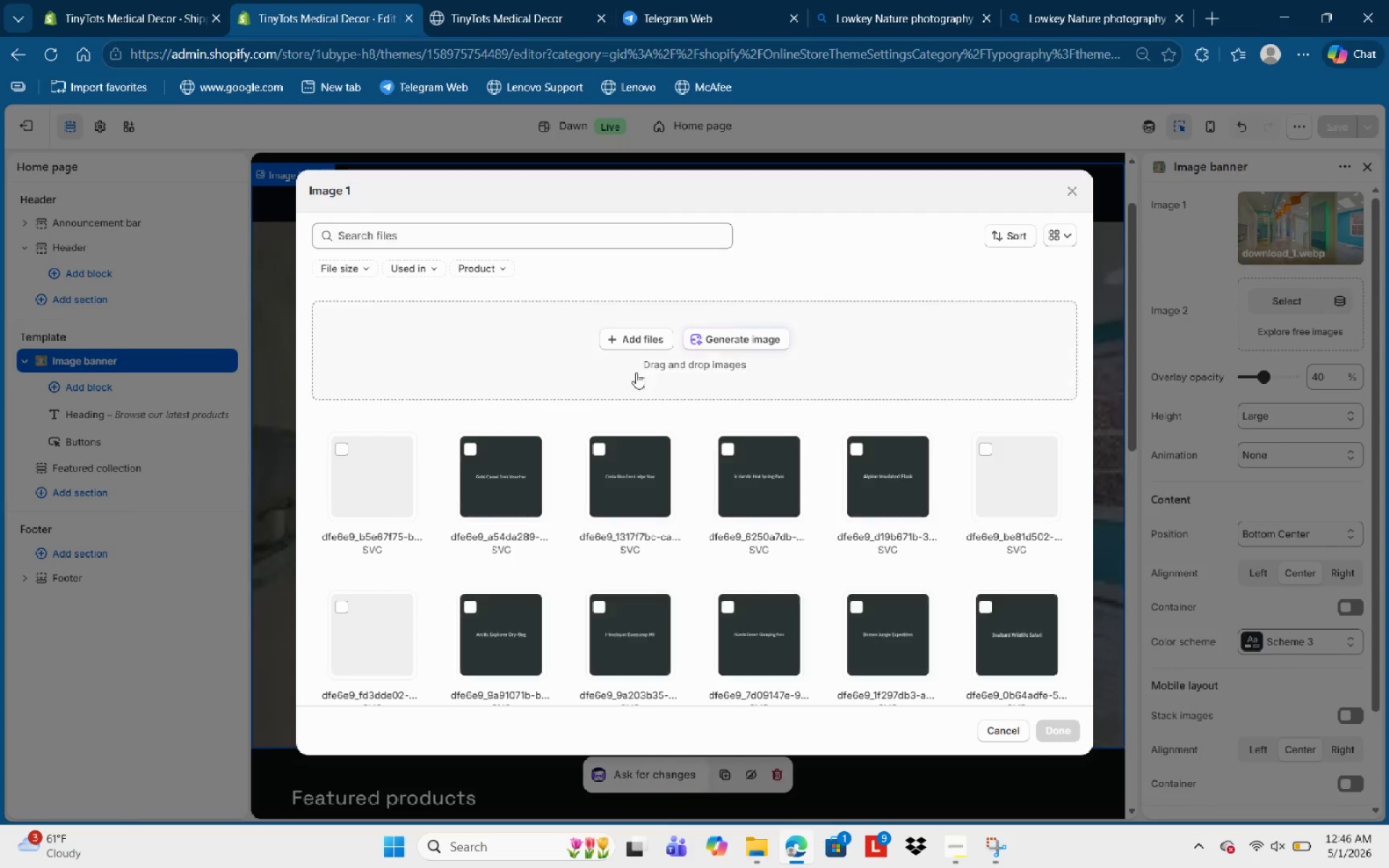 
left_click([636, 336])
 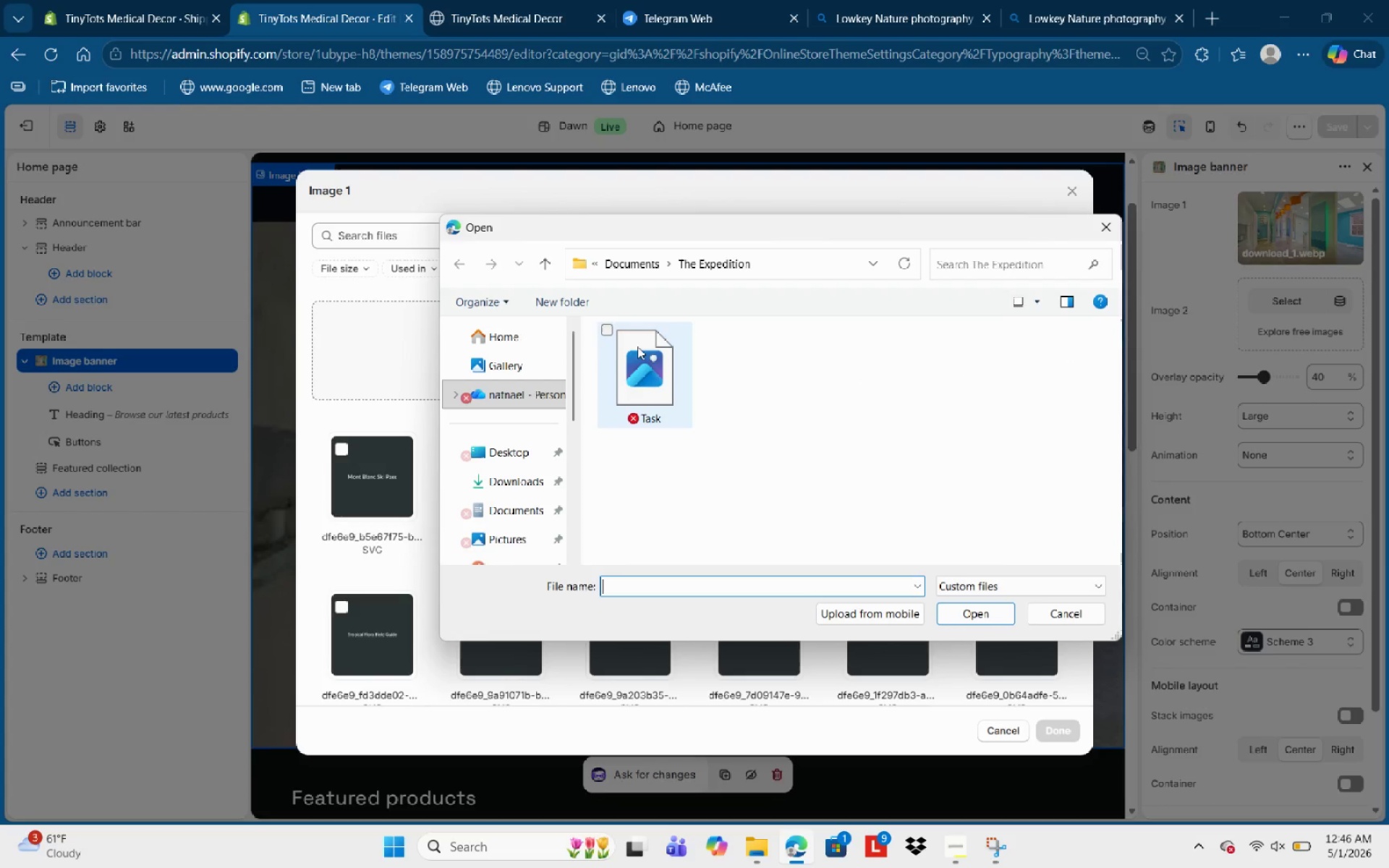 
double_click([640, 352])
 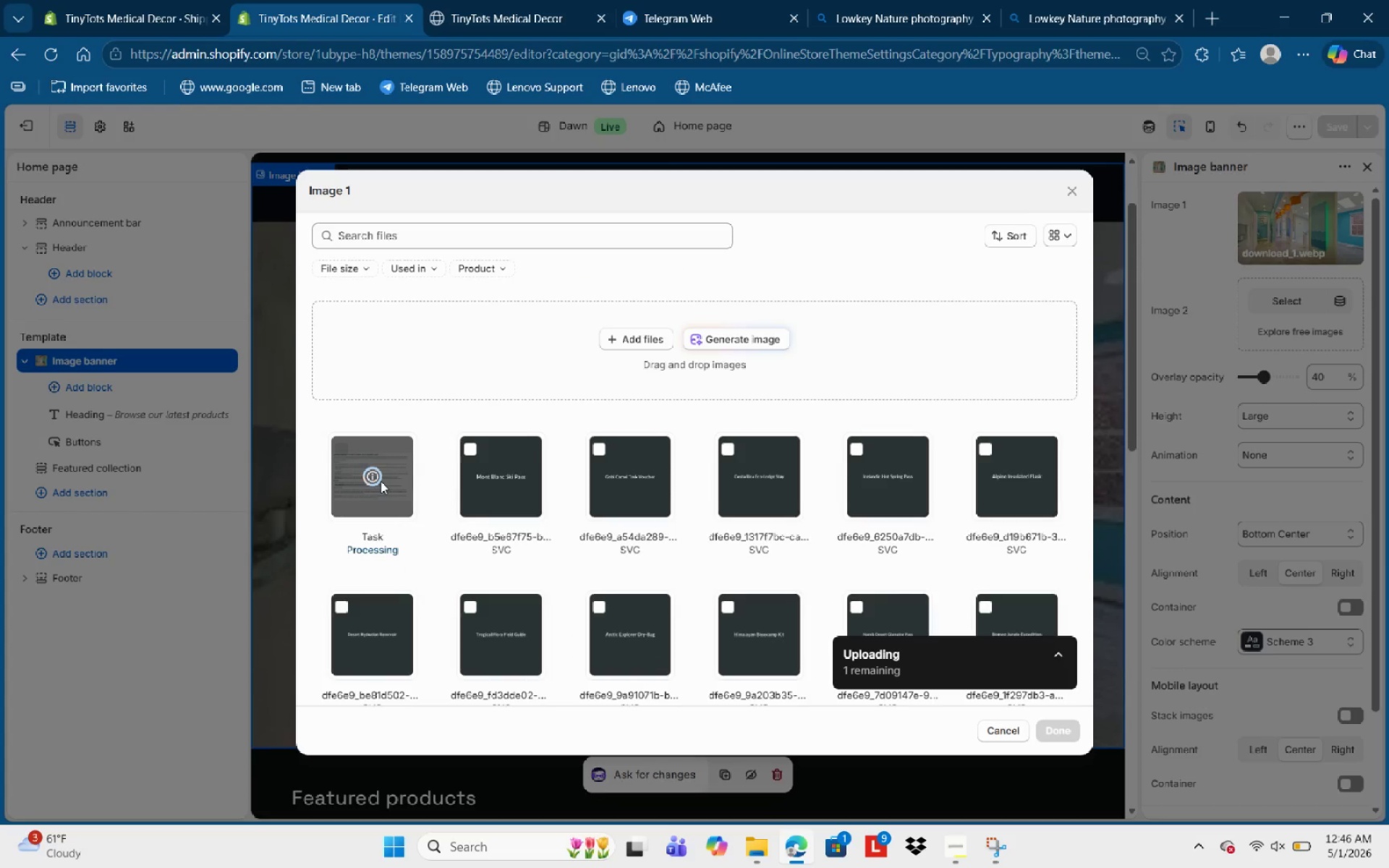 
left_click([617, 335])
 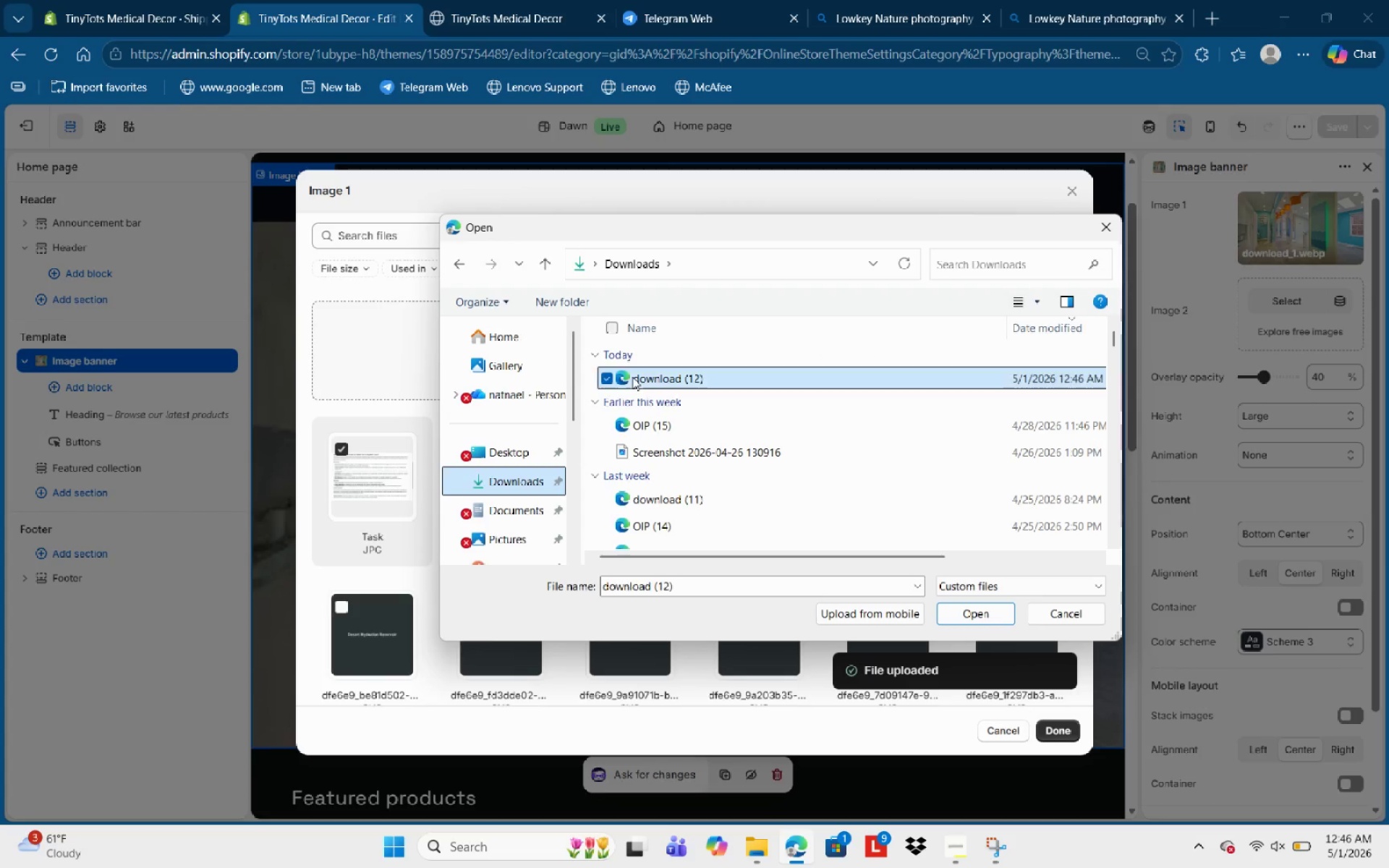 
left_click([967, 610])
 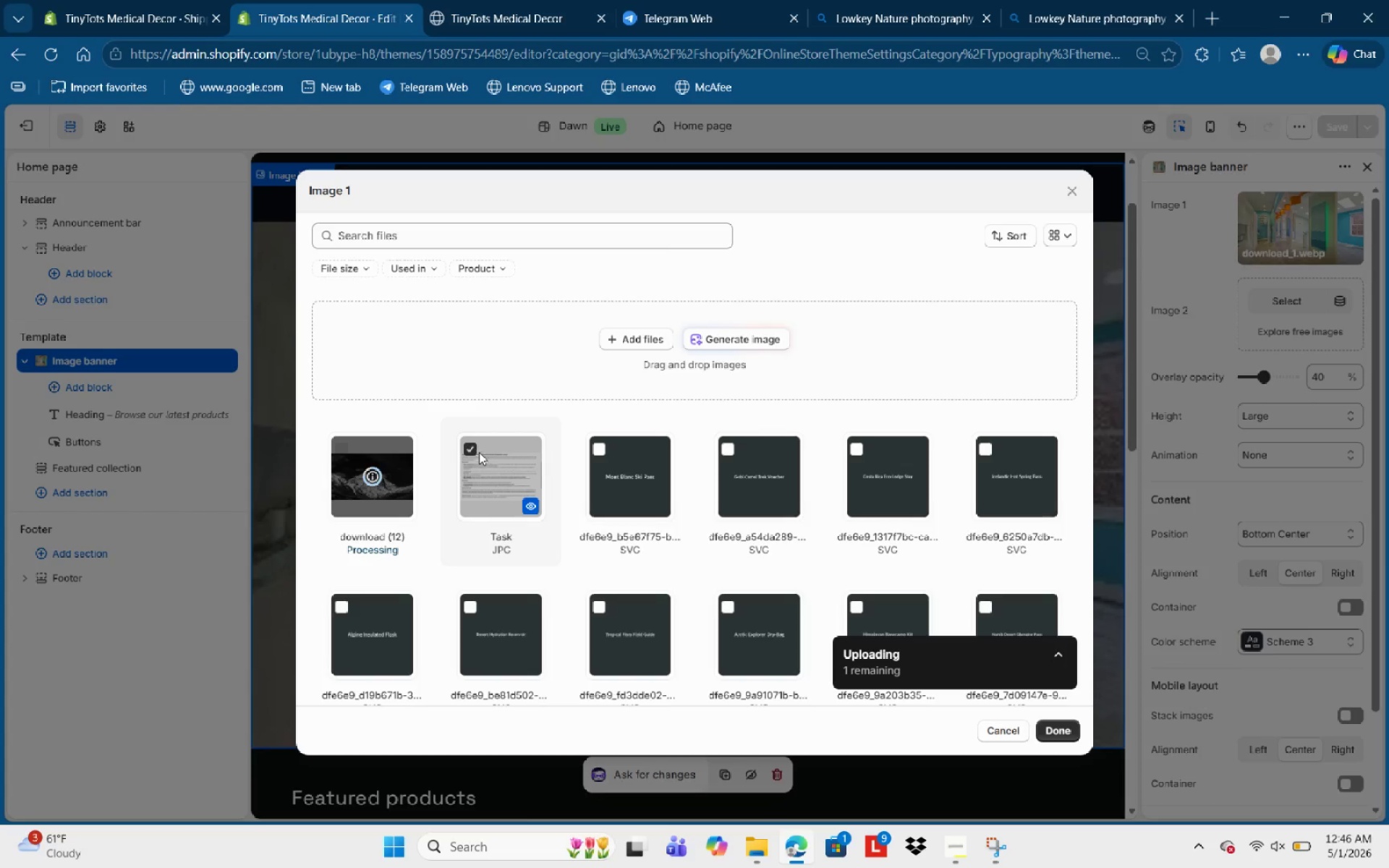 
left_click([467, 448])
 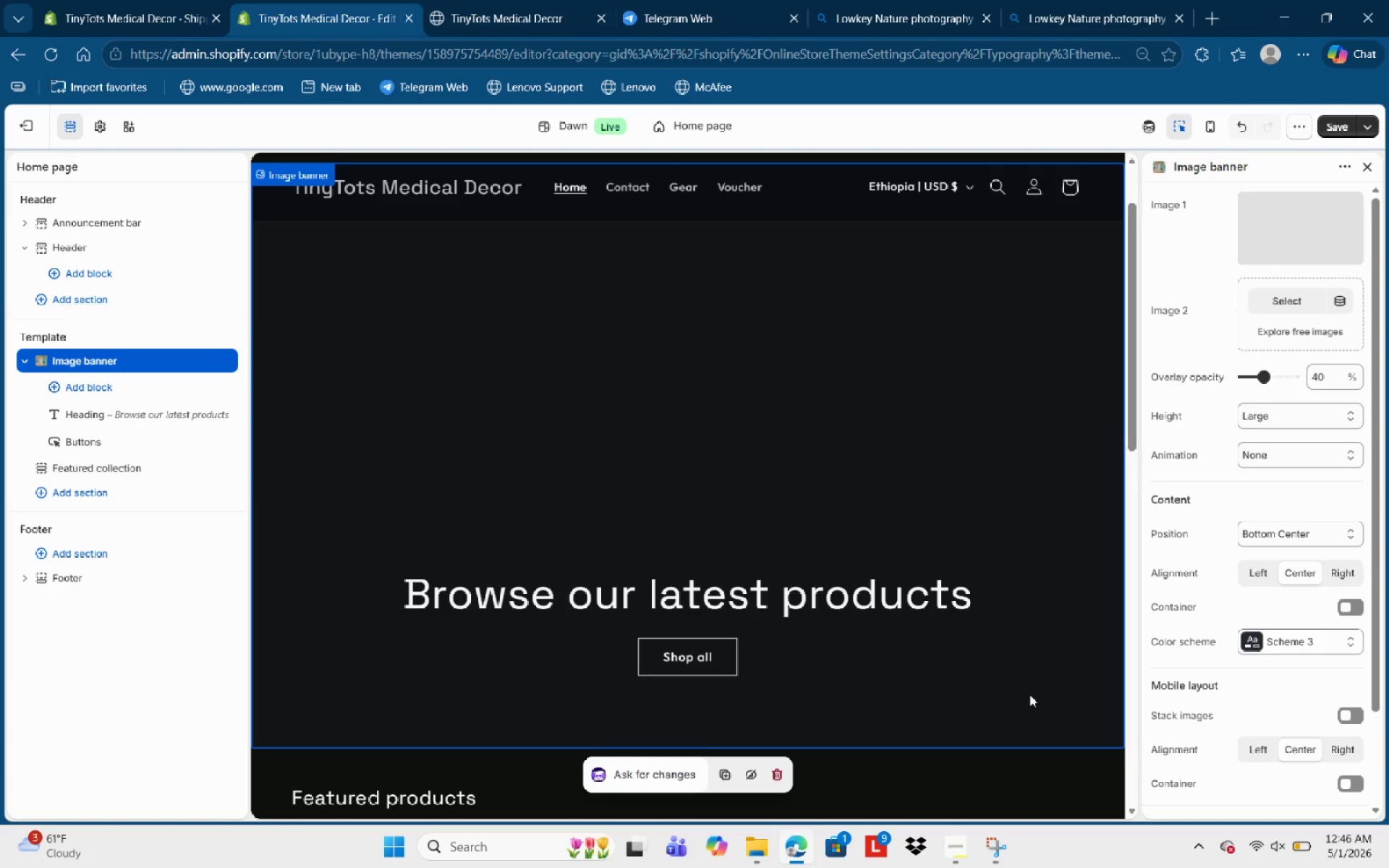 
wait(5.17)
 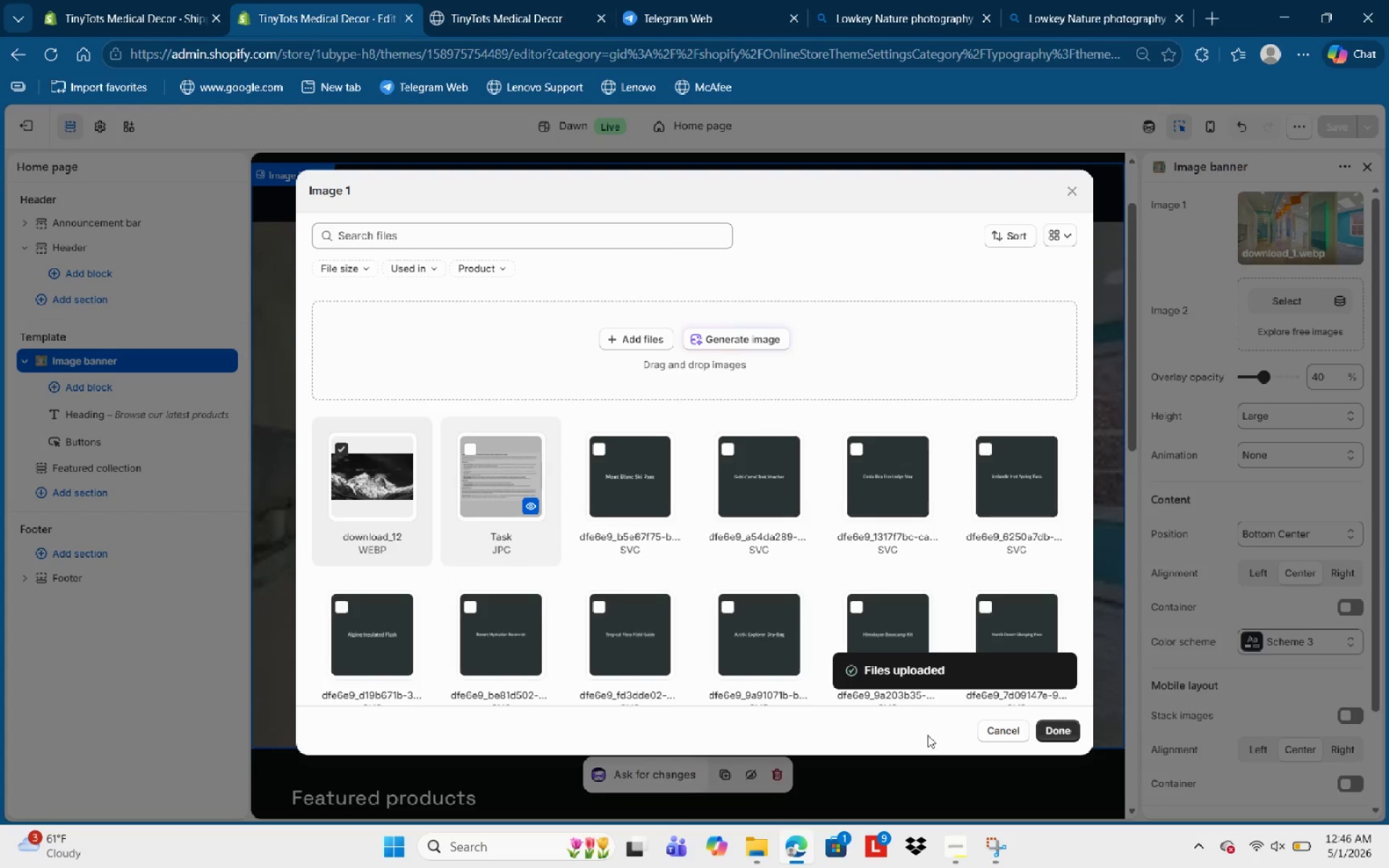 
scroll: coordinate [1003, 697], scroll_direction: down, amount: 4.0
 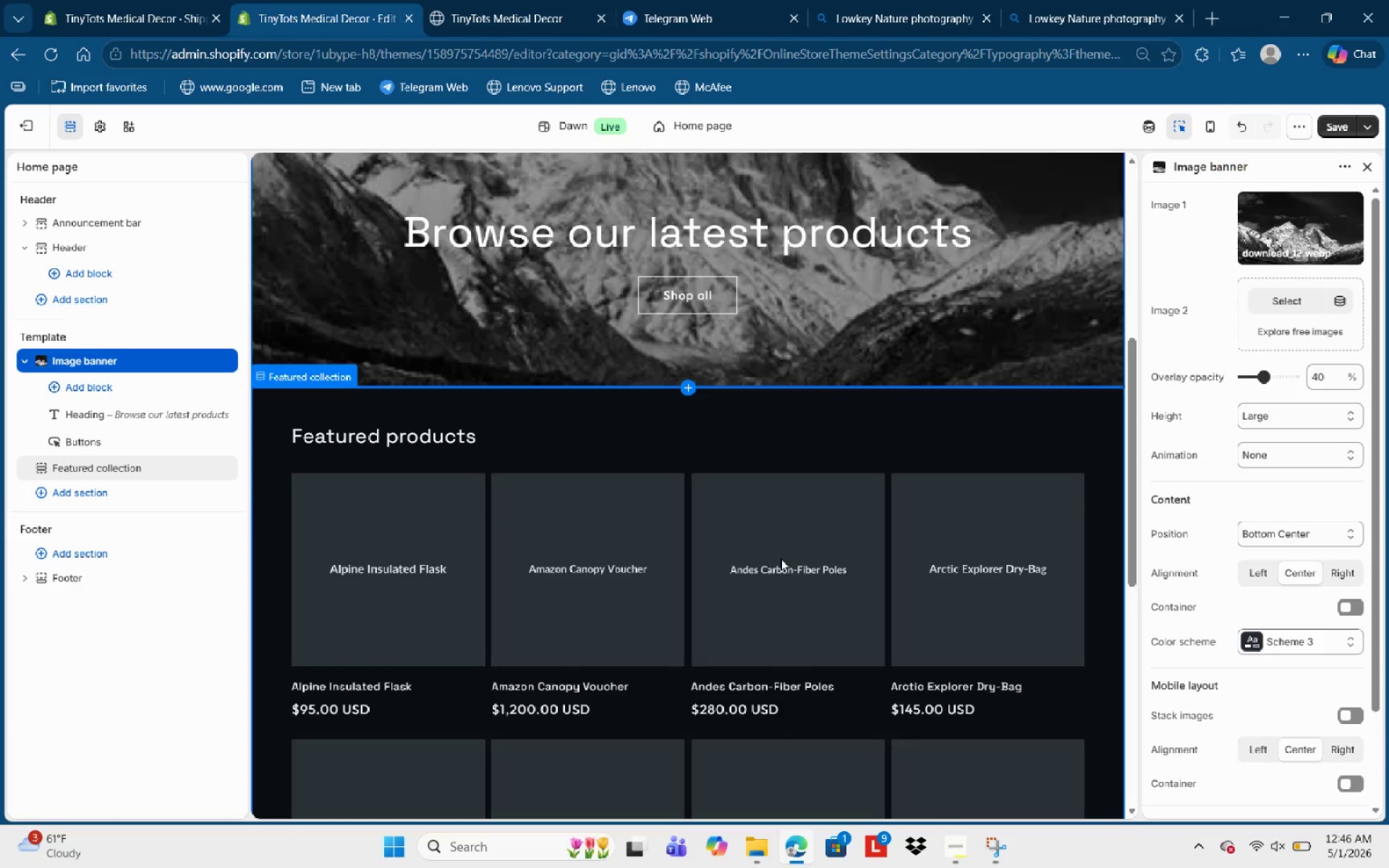 
scroll: coordinate [781, 558], scroll_direction: up, amount: 4.0
 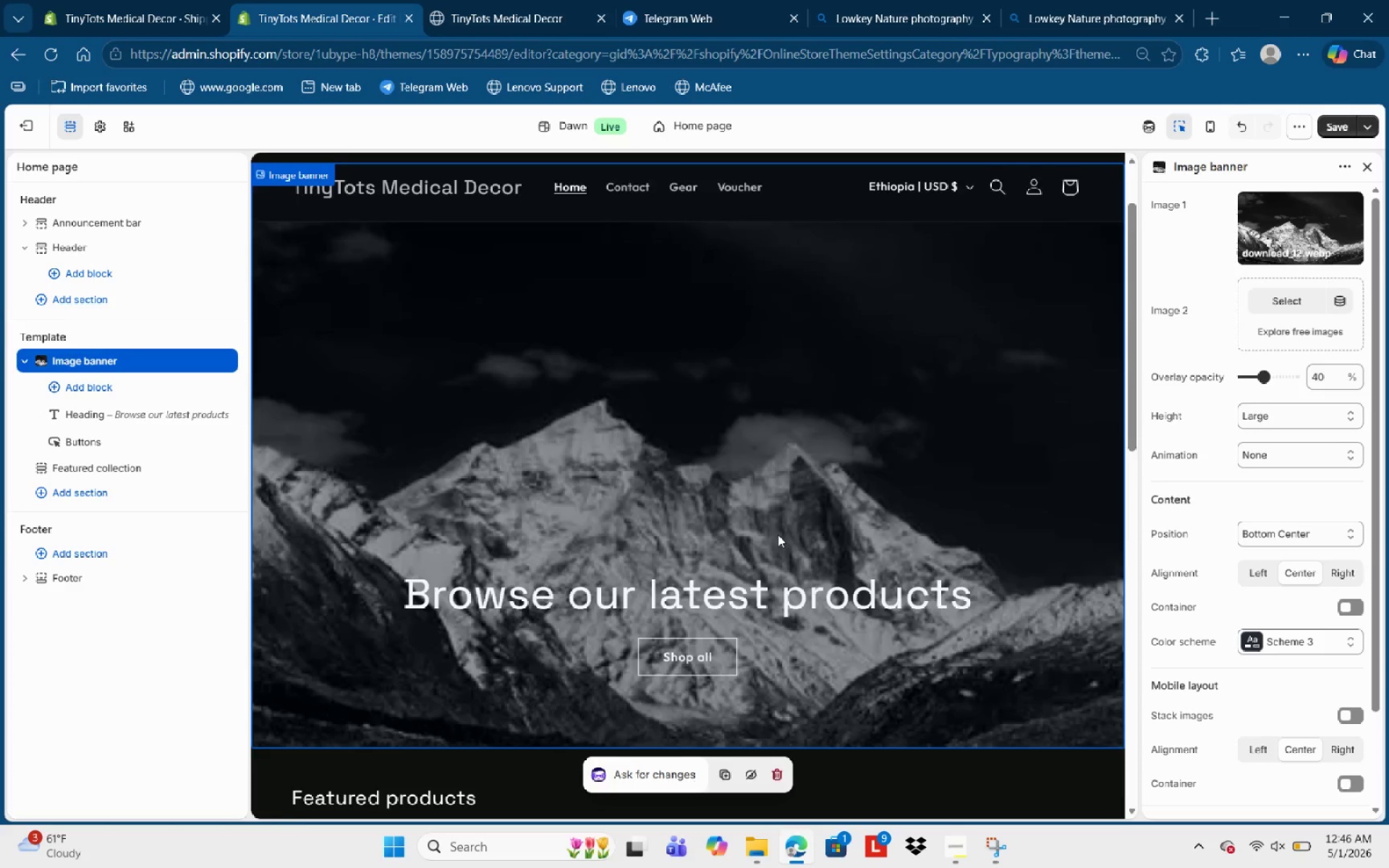 
scroll: coordinate [747, 593], scroll_direction: down, amount: 16.0
 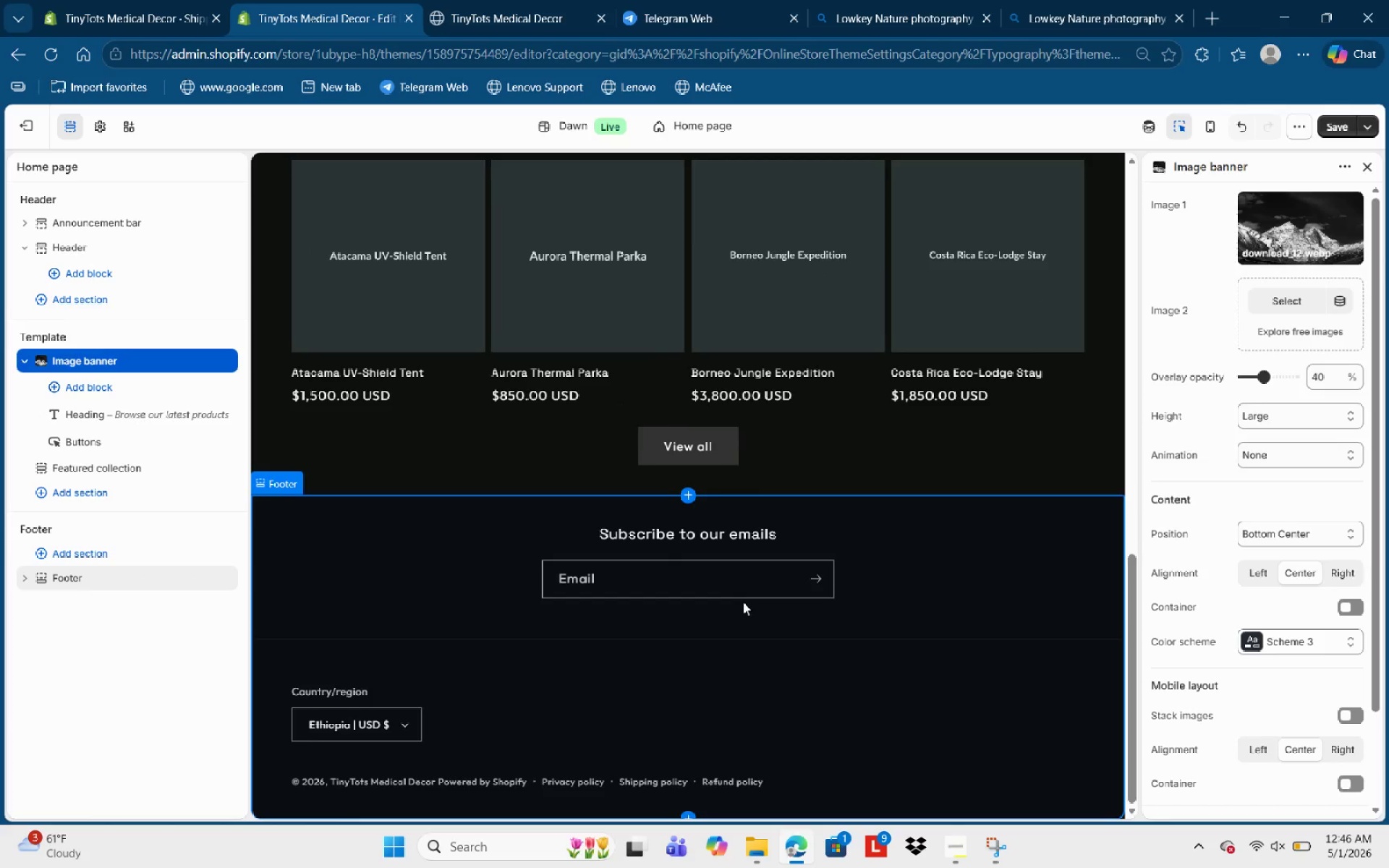 
scroll: coordinate [742, 599], scroll_direction: up, amount: 18.0
 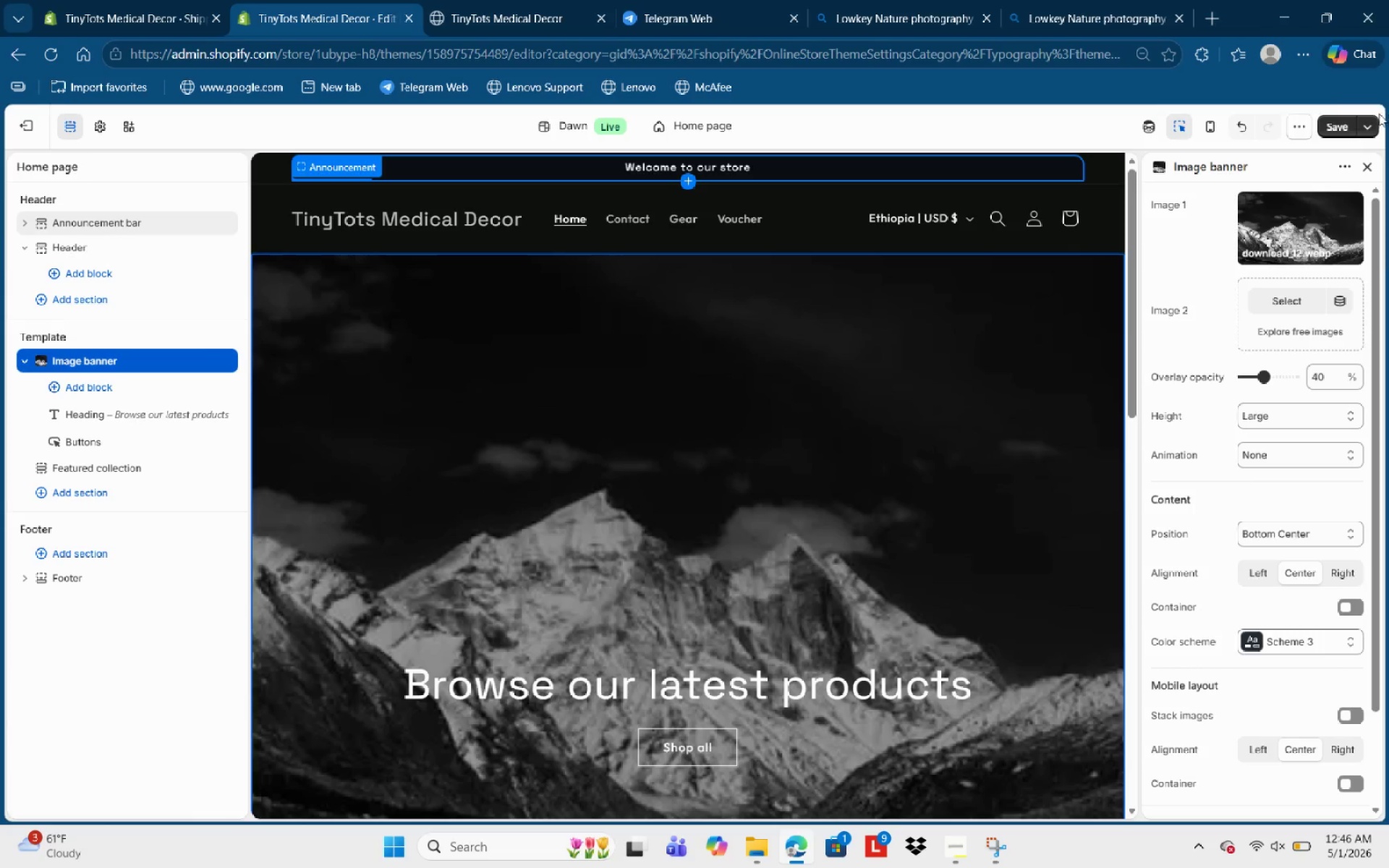 
left_click([1330, 123])
 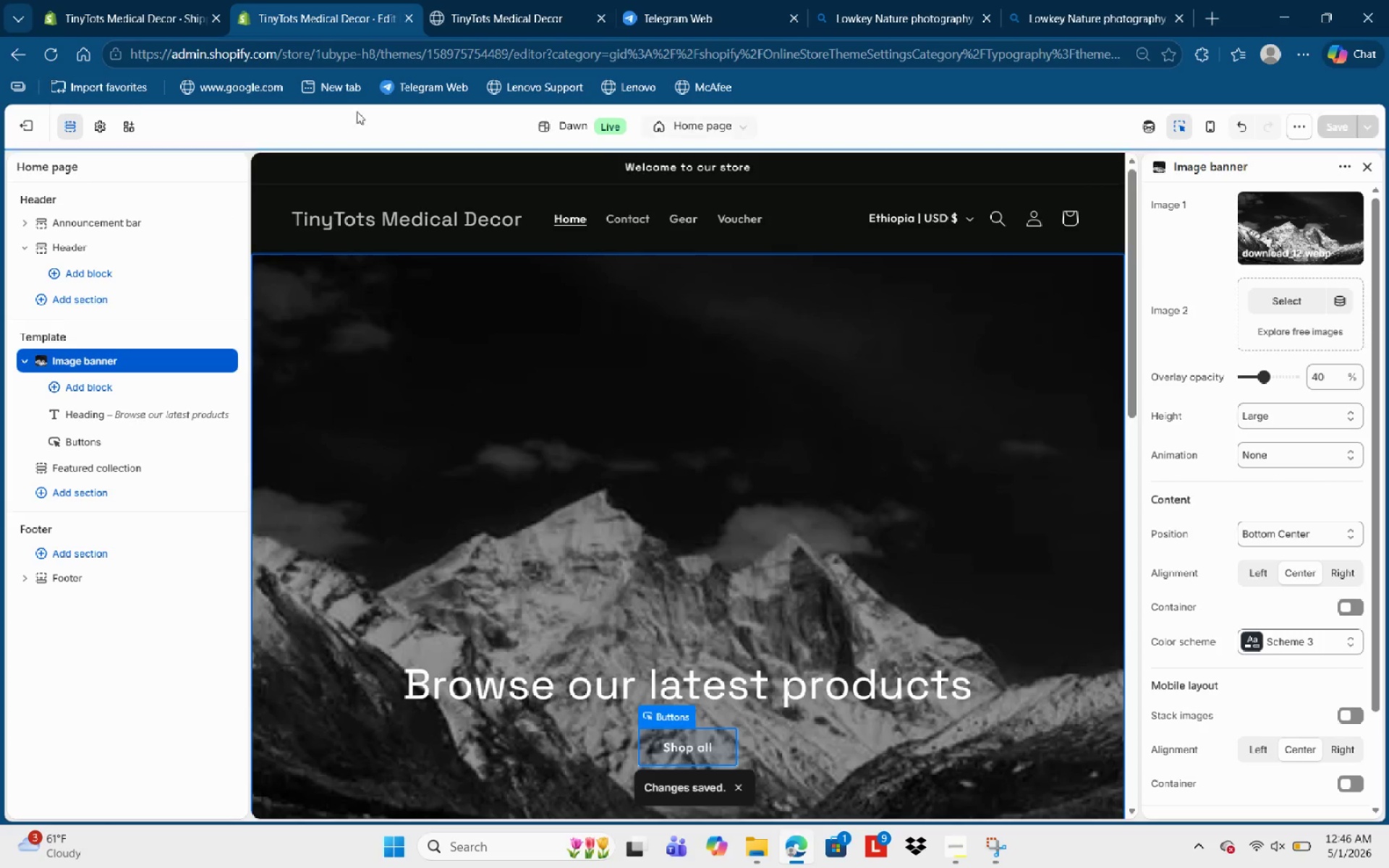 
left_click([28, 129])
 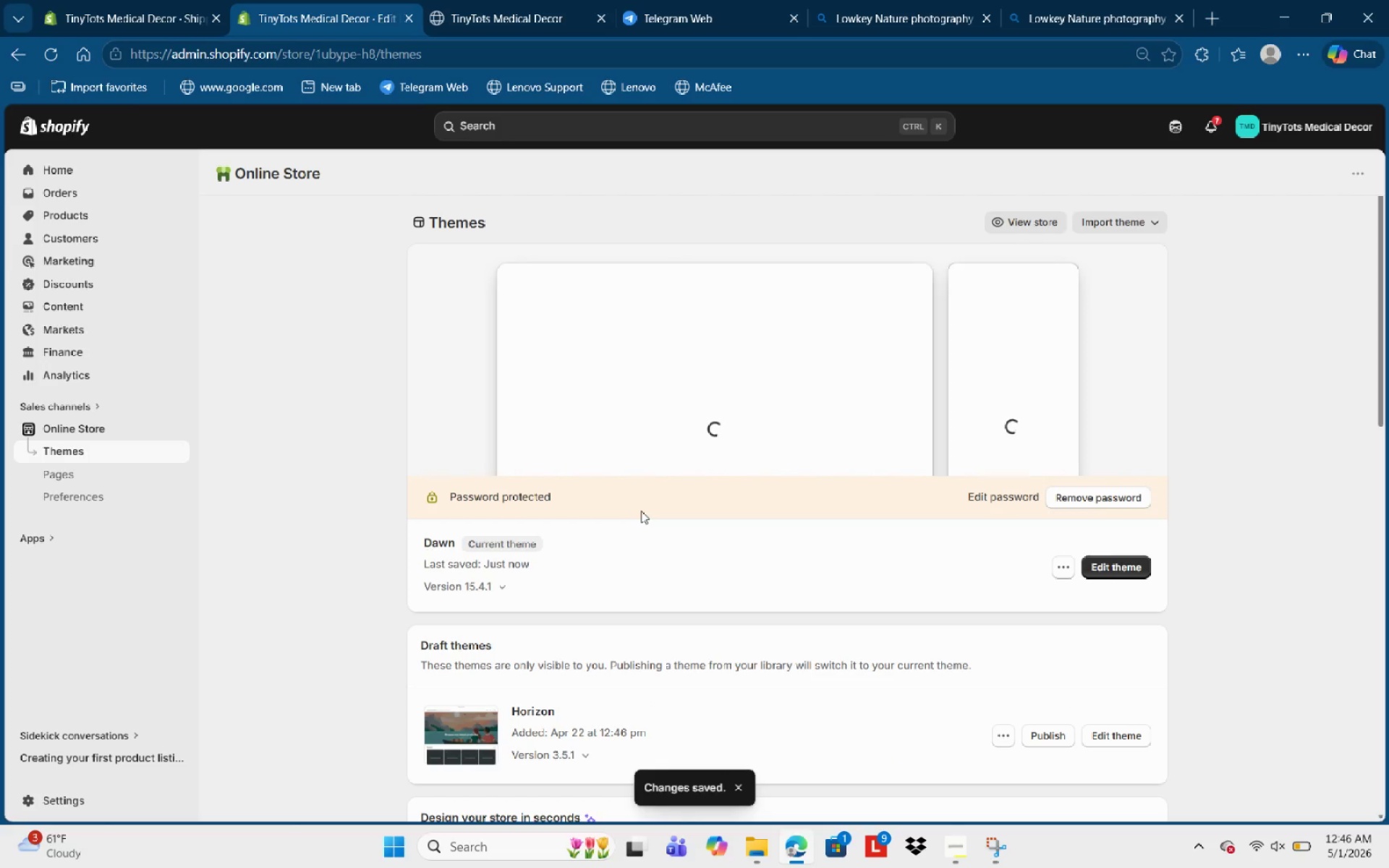 
wait(5.83)
 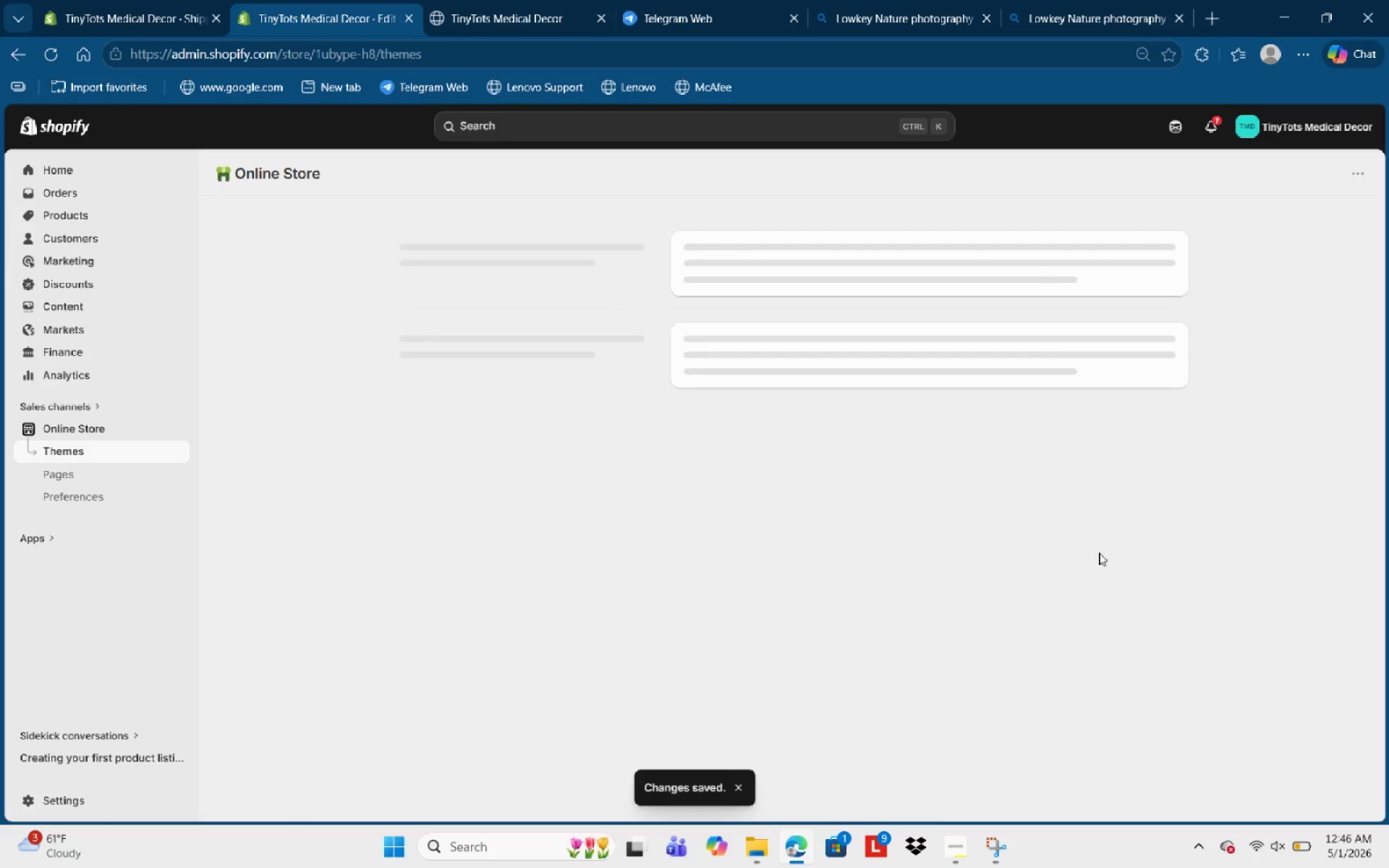 
left_click([93, 808])
 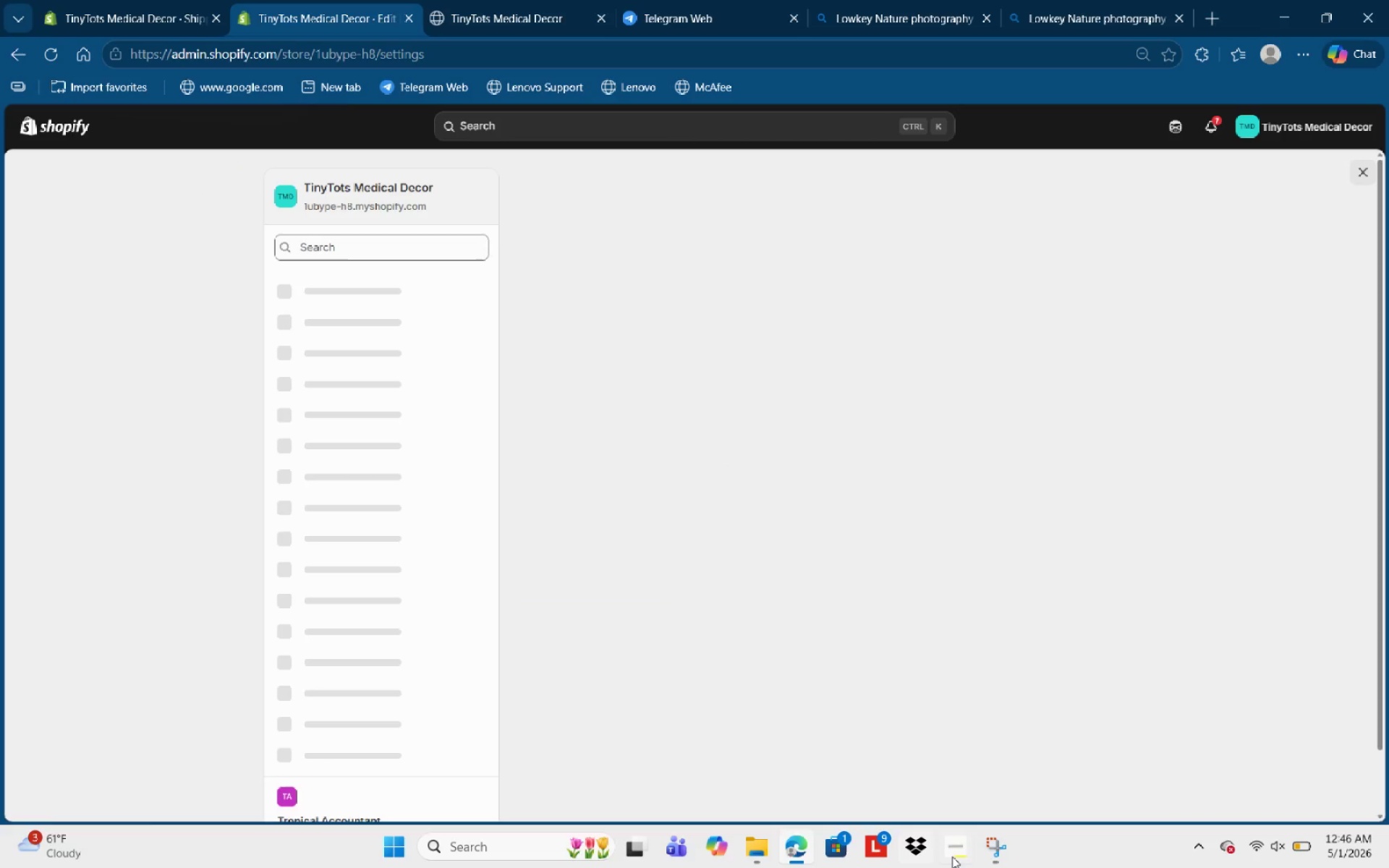 
left_click([953, 856])